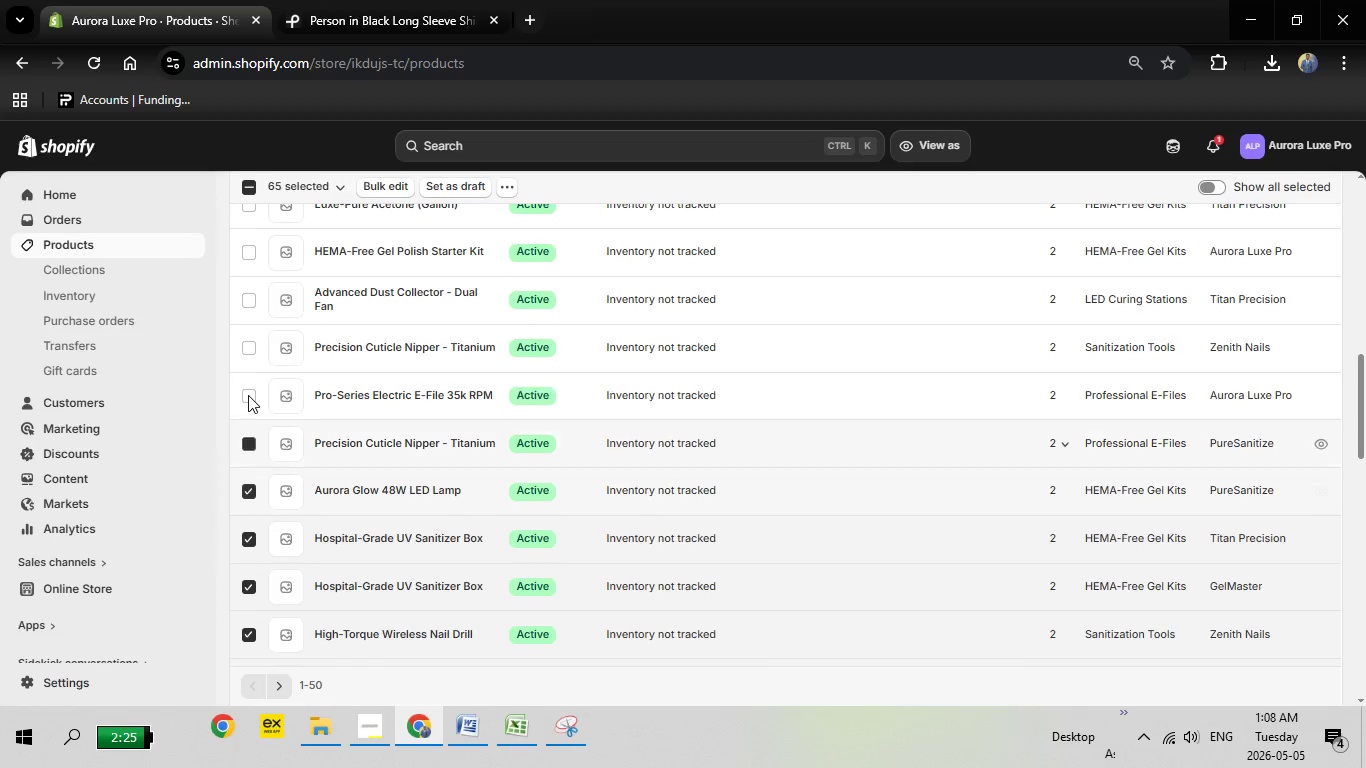 
left_click([248, 395])
 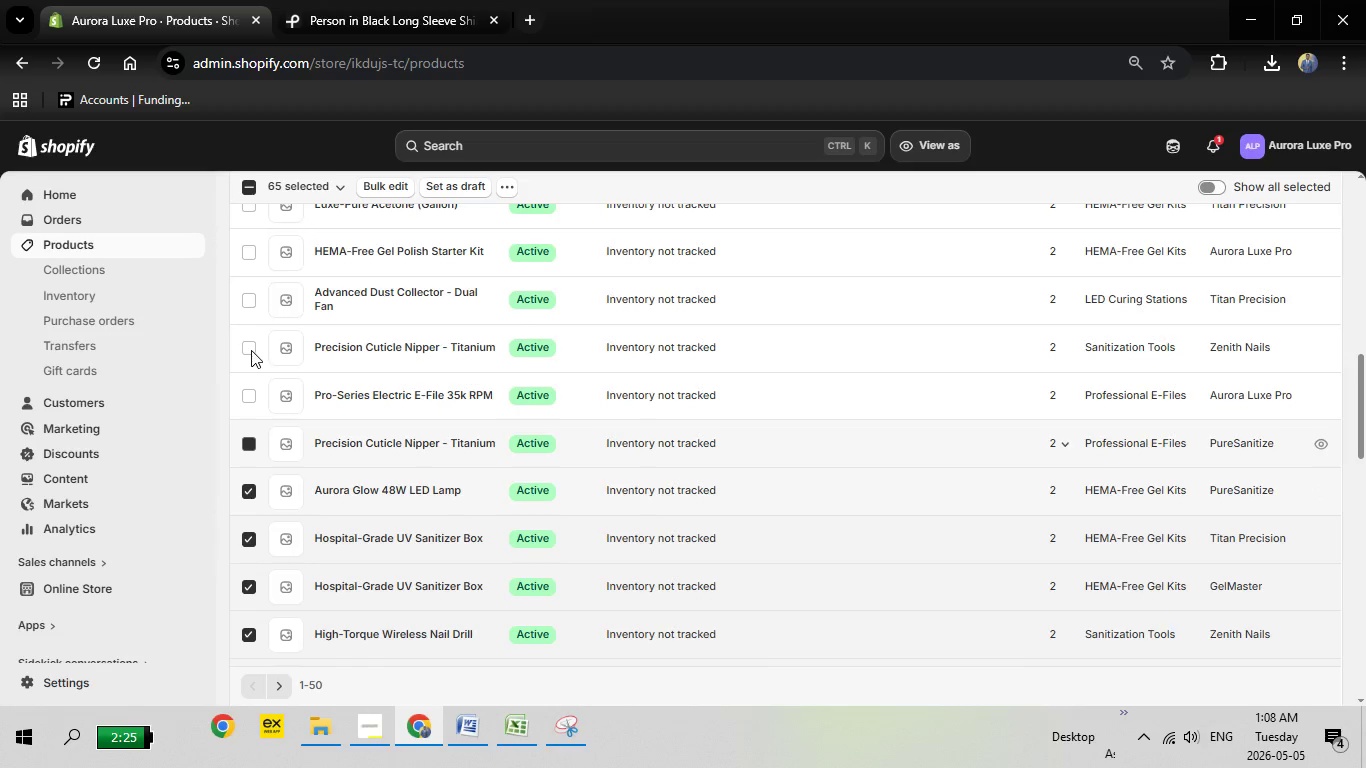 
left_click([251, 350])
 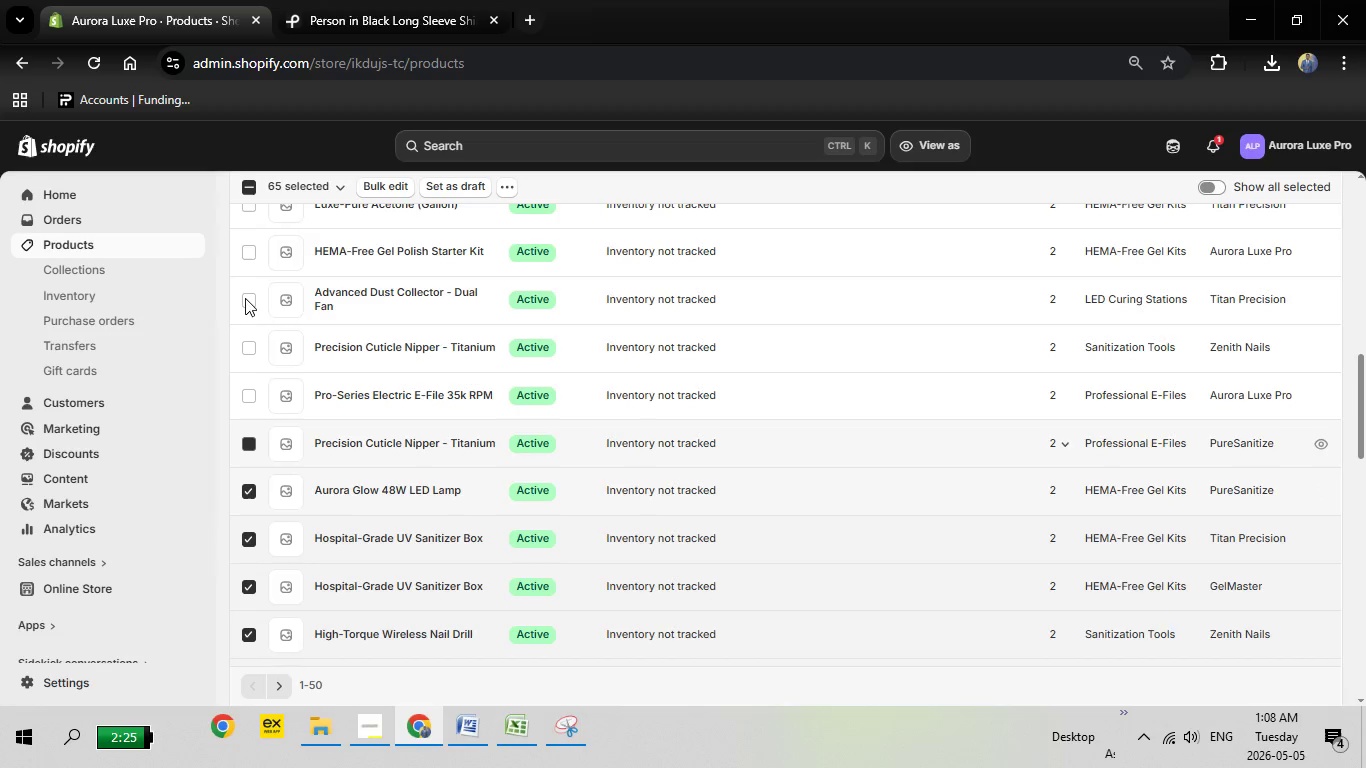 
left_click([245, 298])
 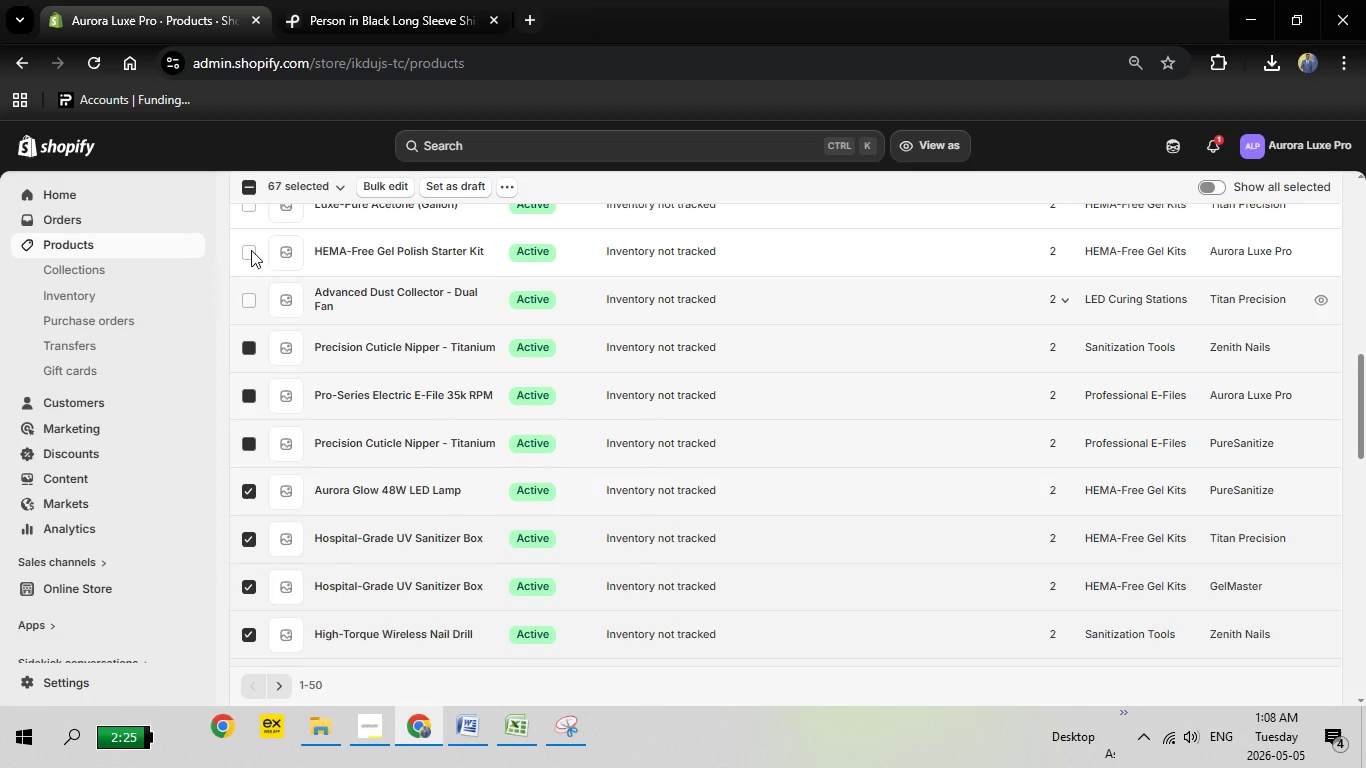 
left_click([251, 250])
 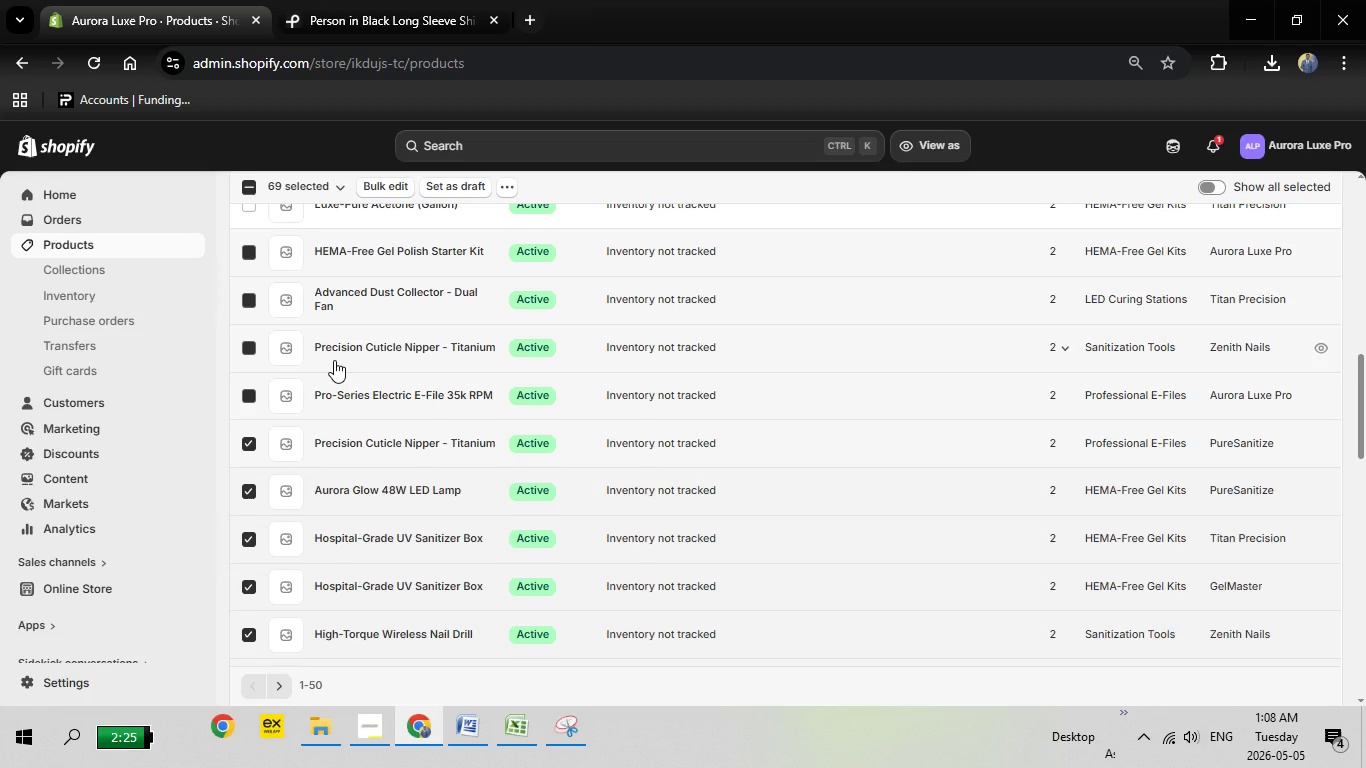 
scroll: coordinate [334, 360], scroll_direction: up, amount: 2.0
 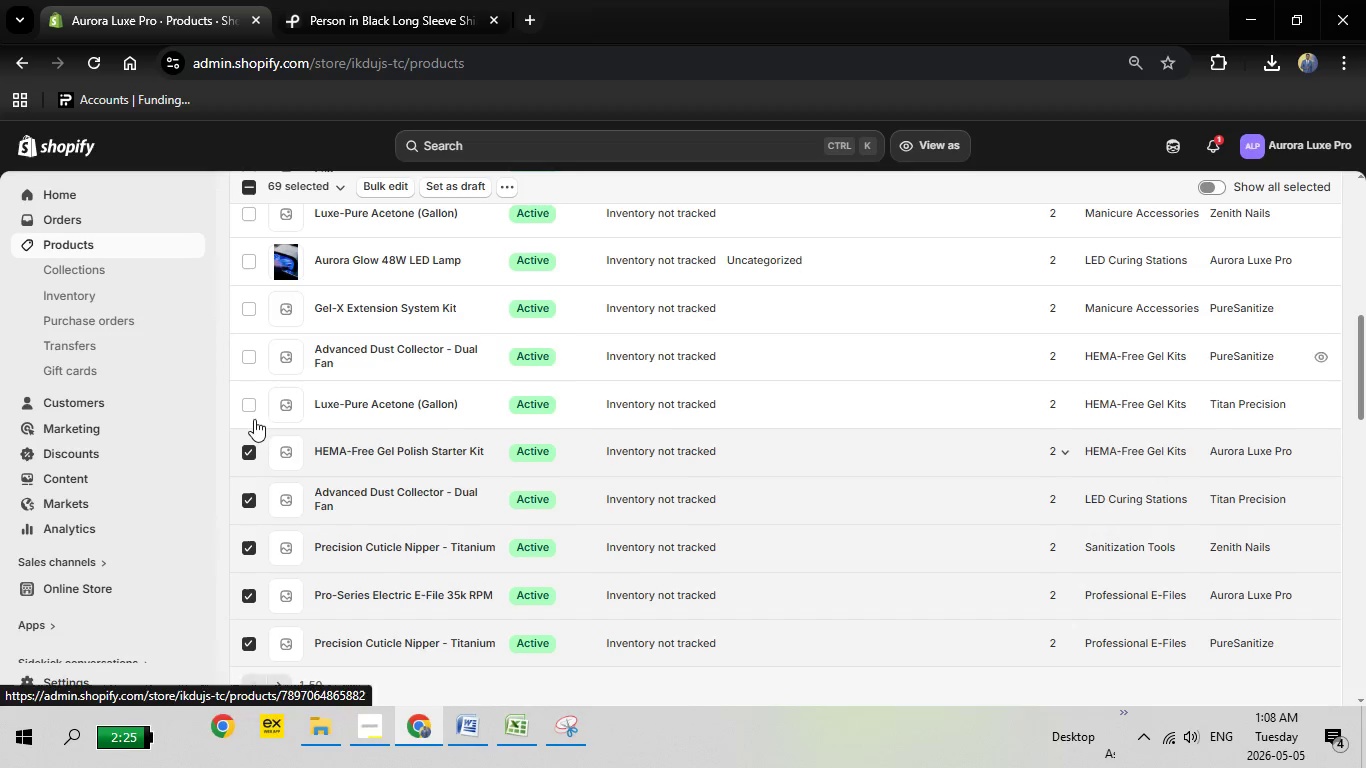 
left_click([250, 405])
 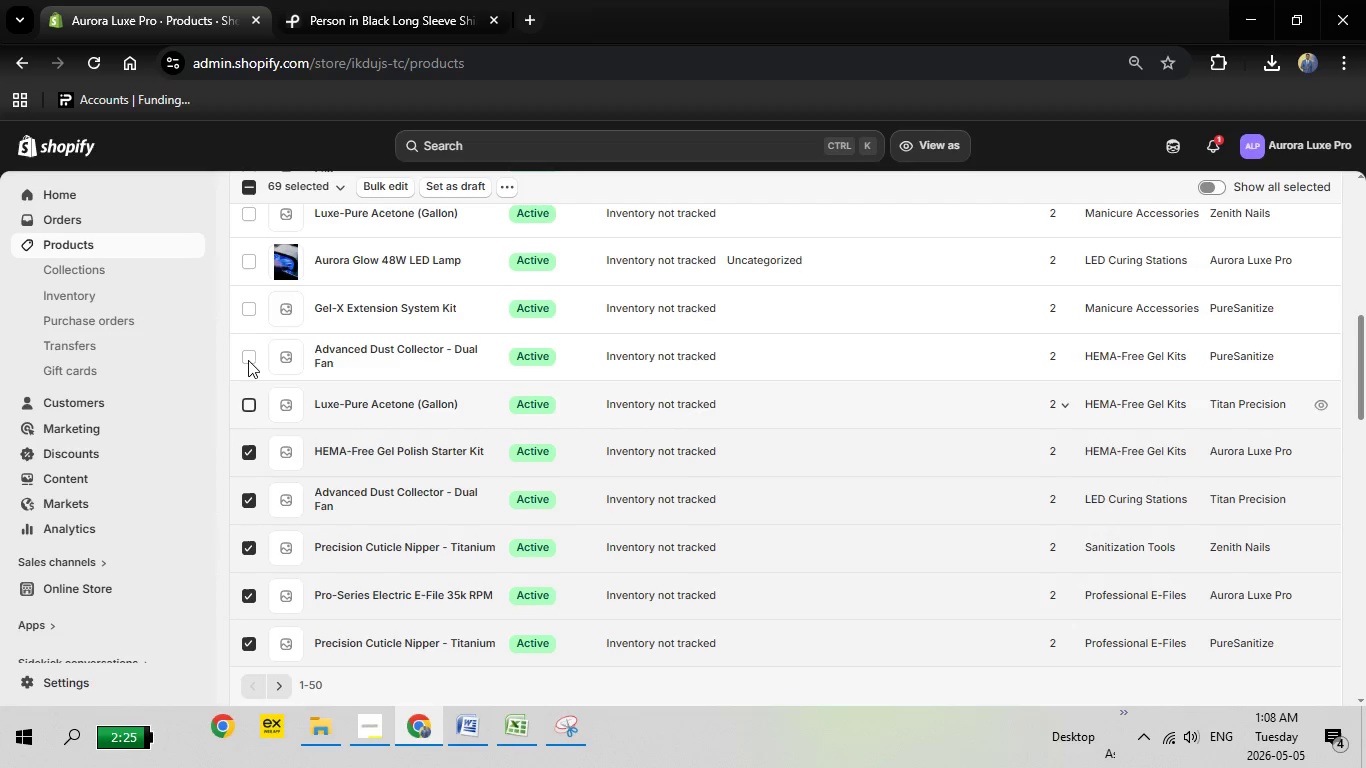 
left_click([248, 360])
 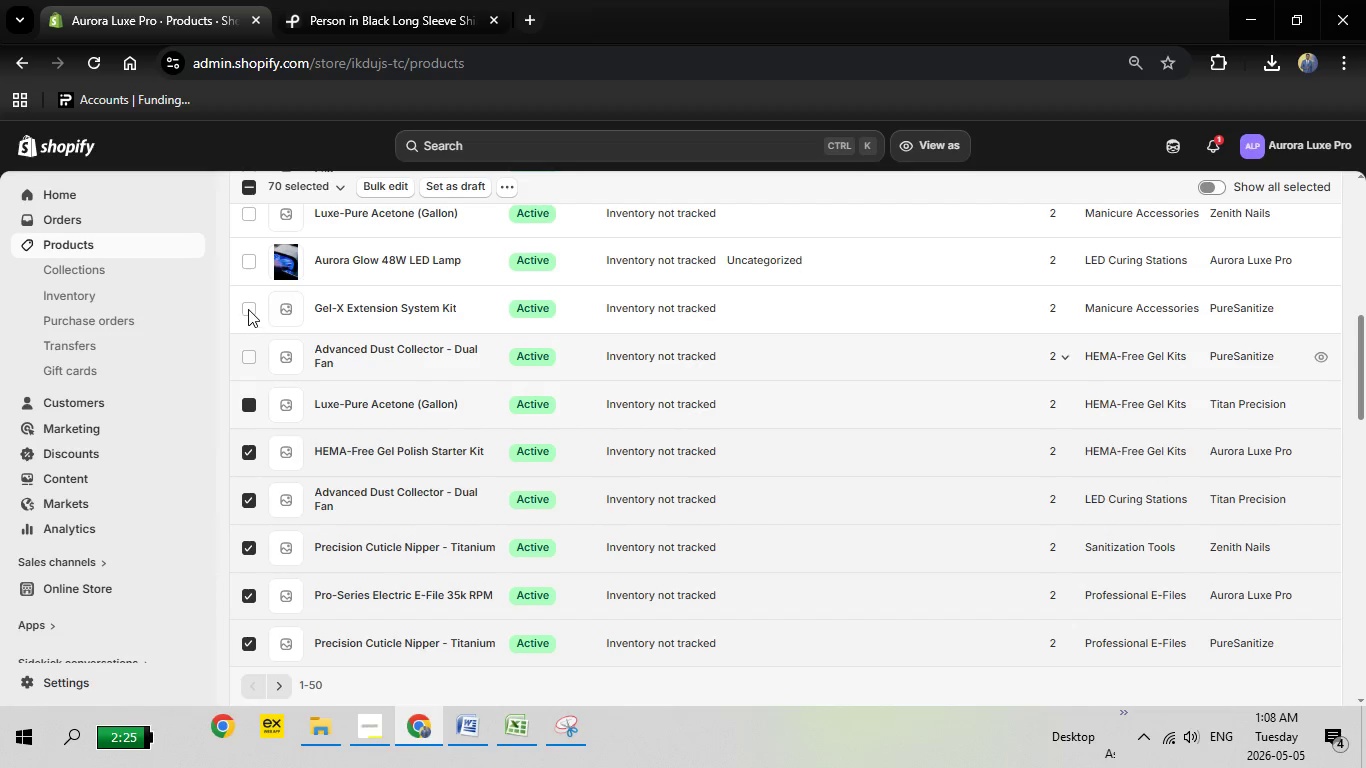 
left_click([248, 309])
 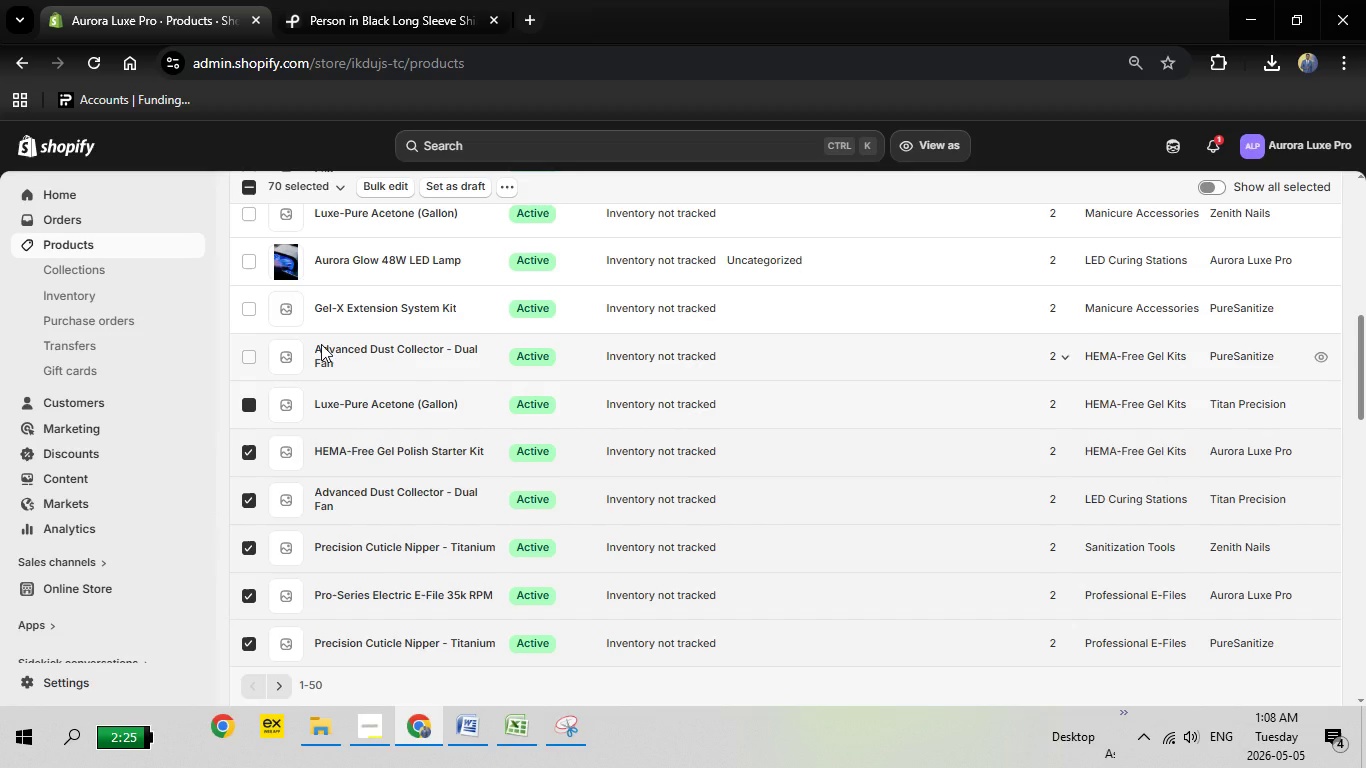 
scroll: coordinate [321, 344], scroll_direction: up, amount: 2.0
 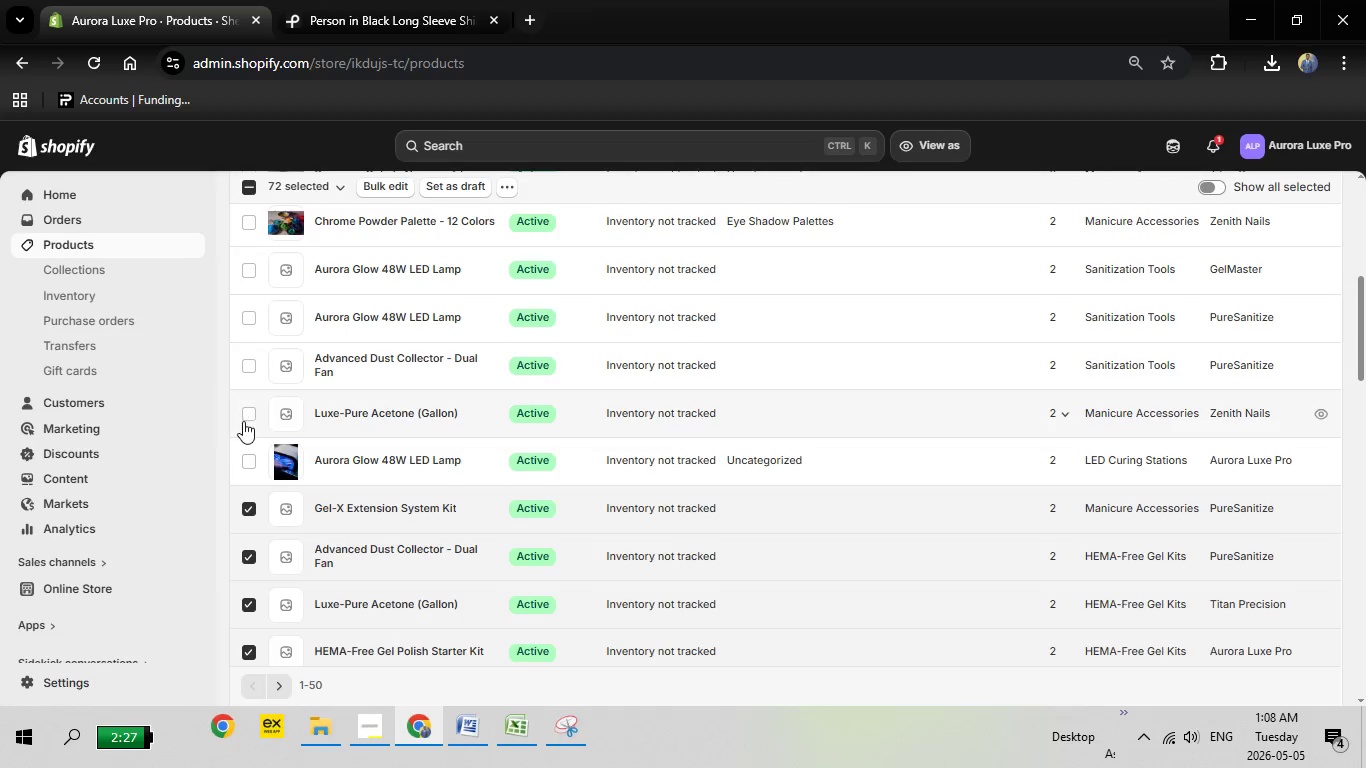 
left_click([249, 417])
 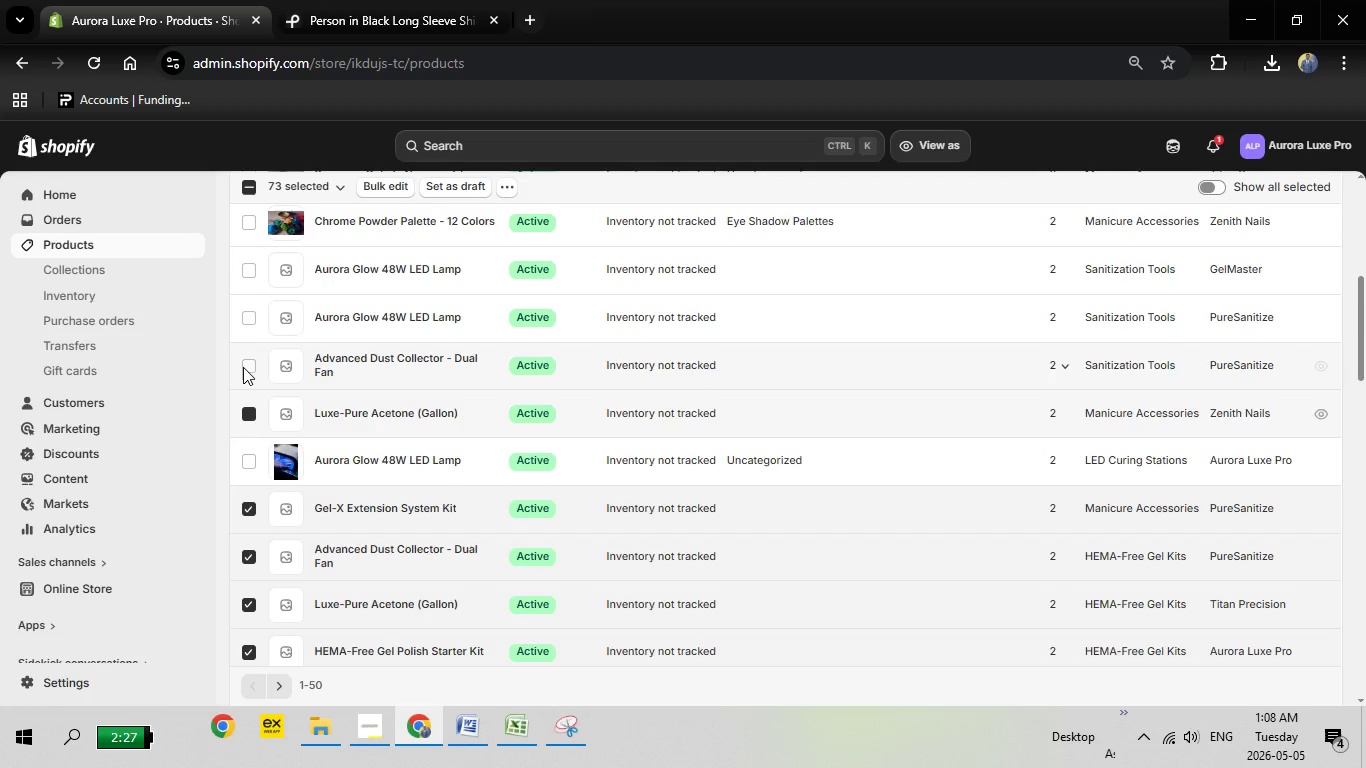 
left_click([243, 367])
 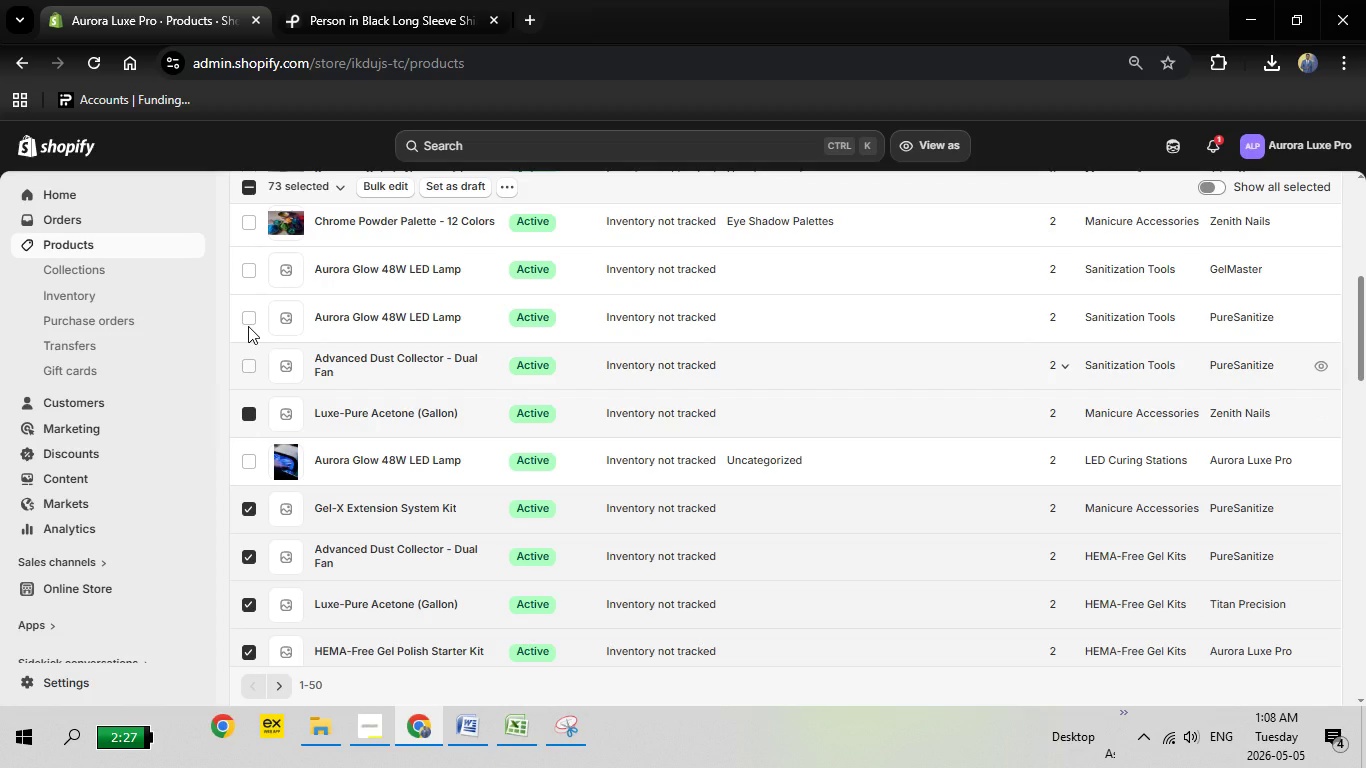 
left_click([248, 326])
 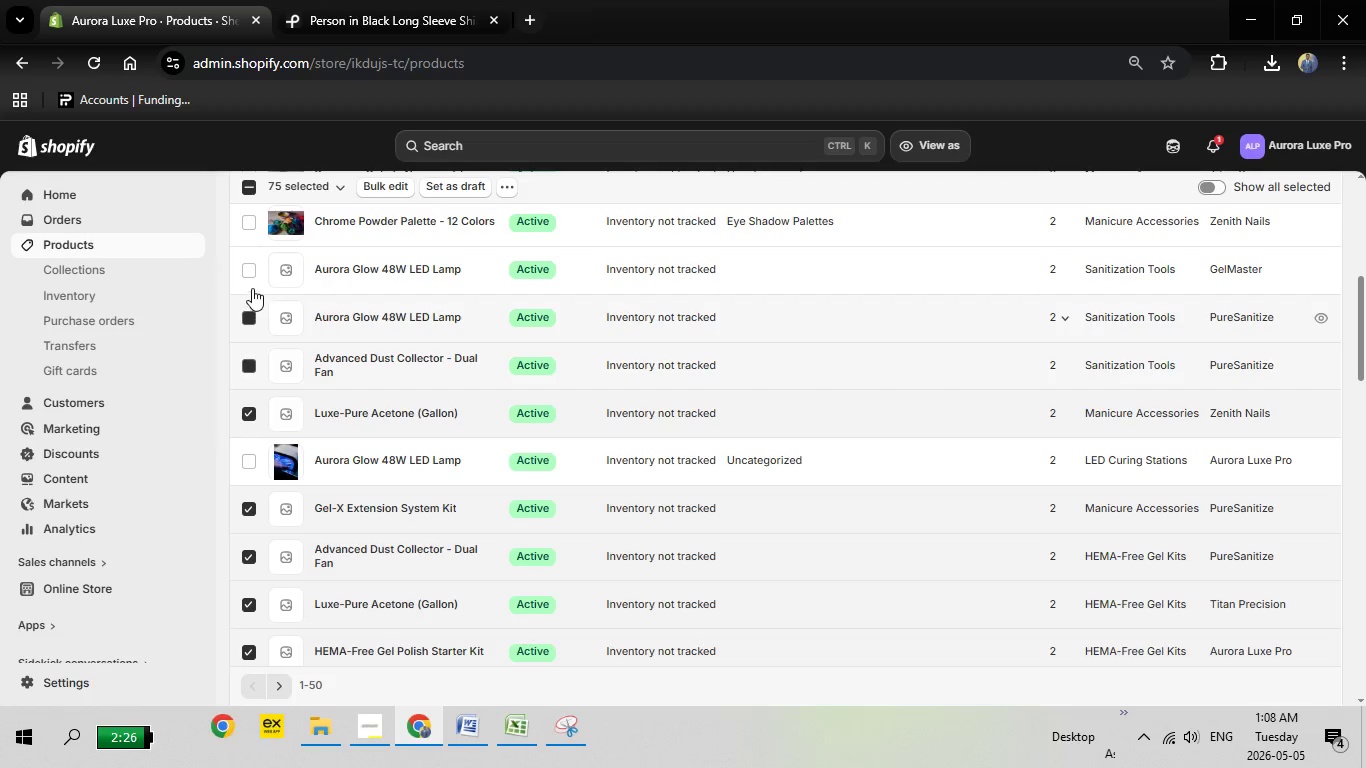 
left_click([251, 272])
 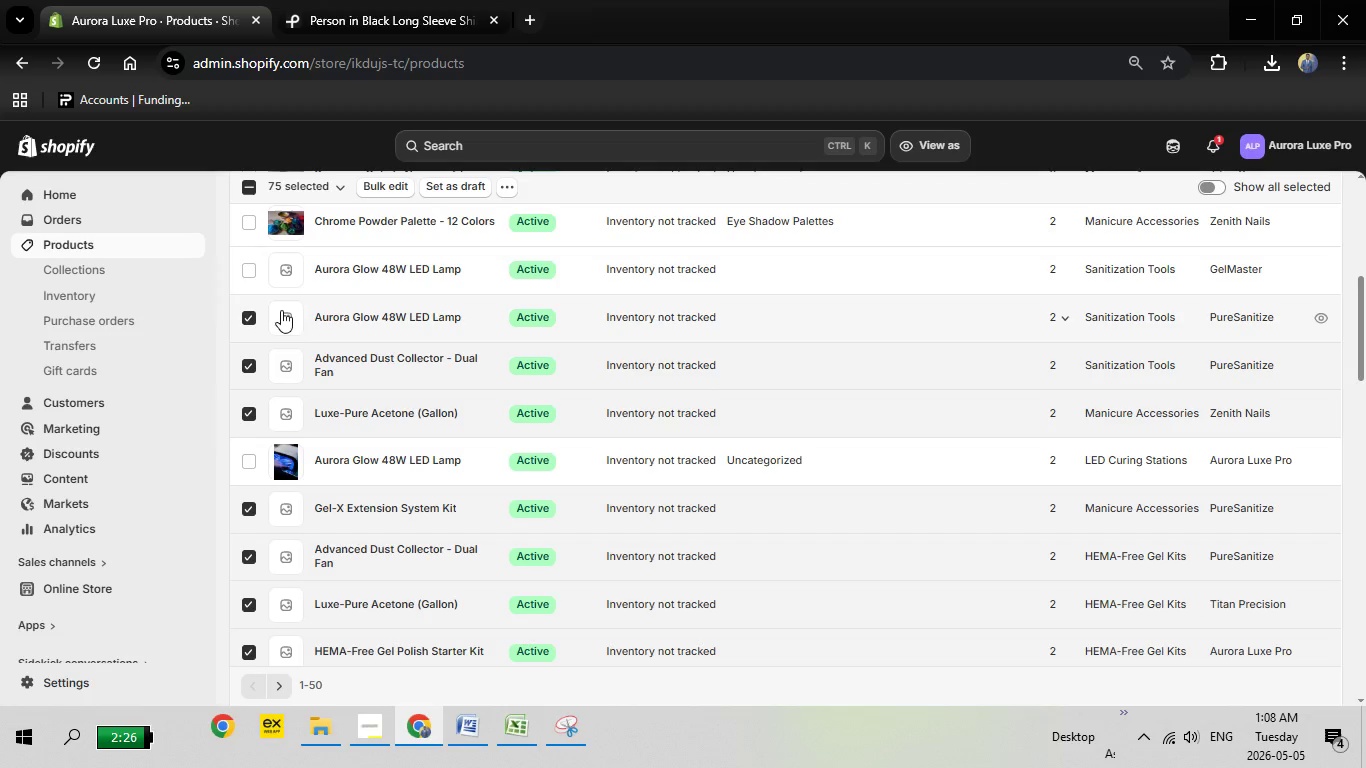 
scroll: coordinate [278, 302], scroll_direction: up, amount: 5.0
 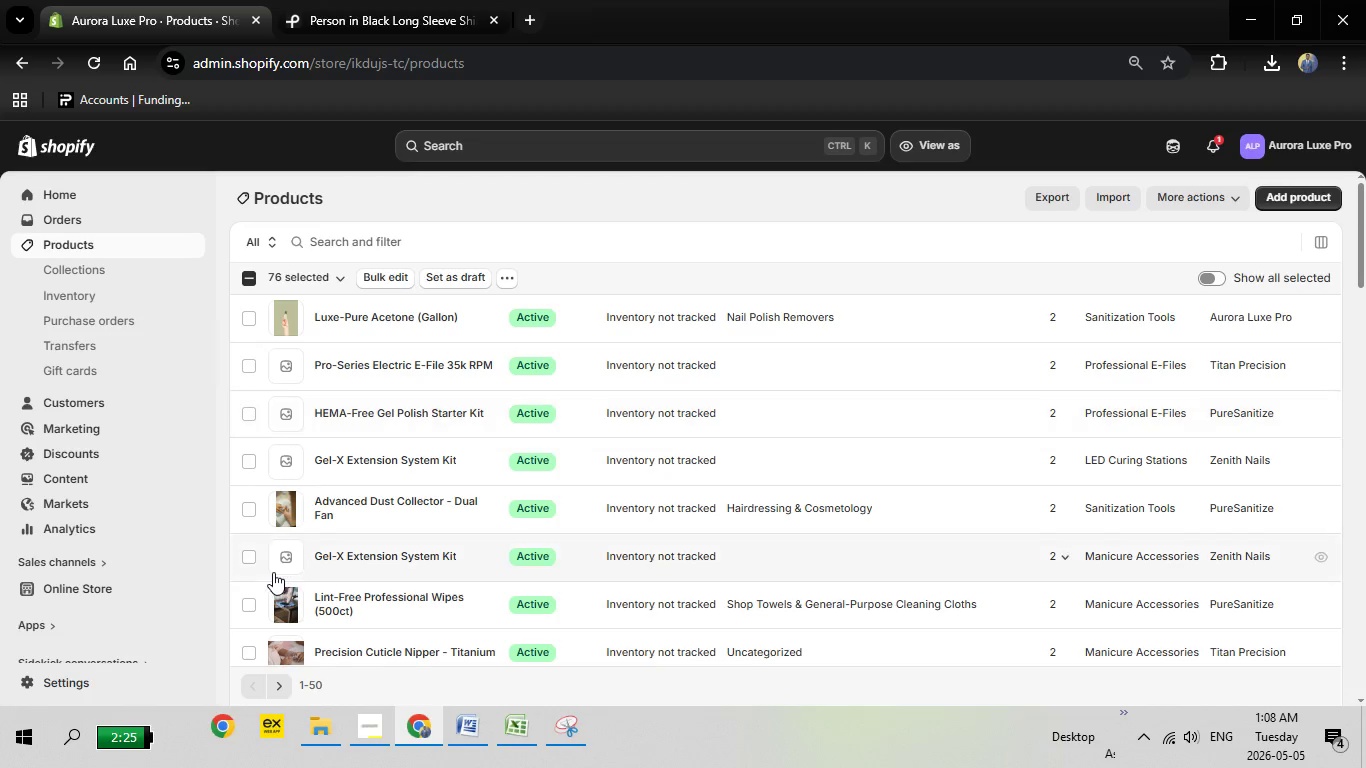 
left_click([247, 558])
 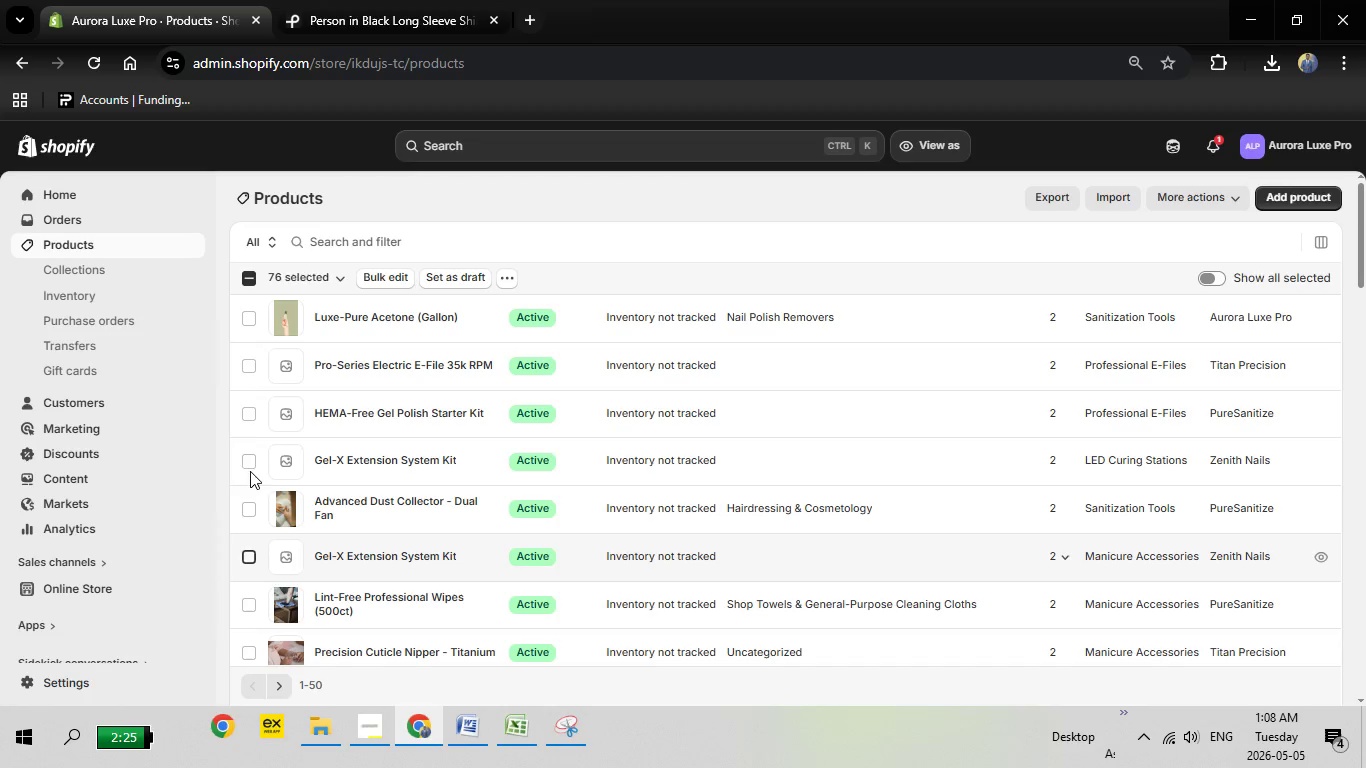 
left_click([250, 470])
 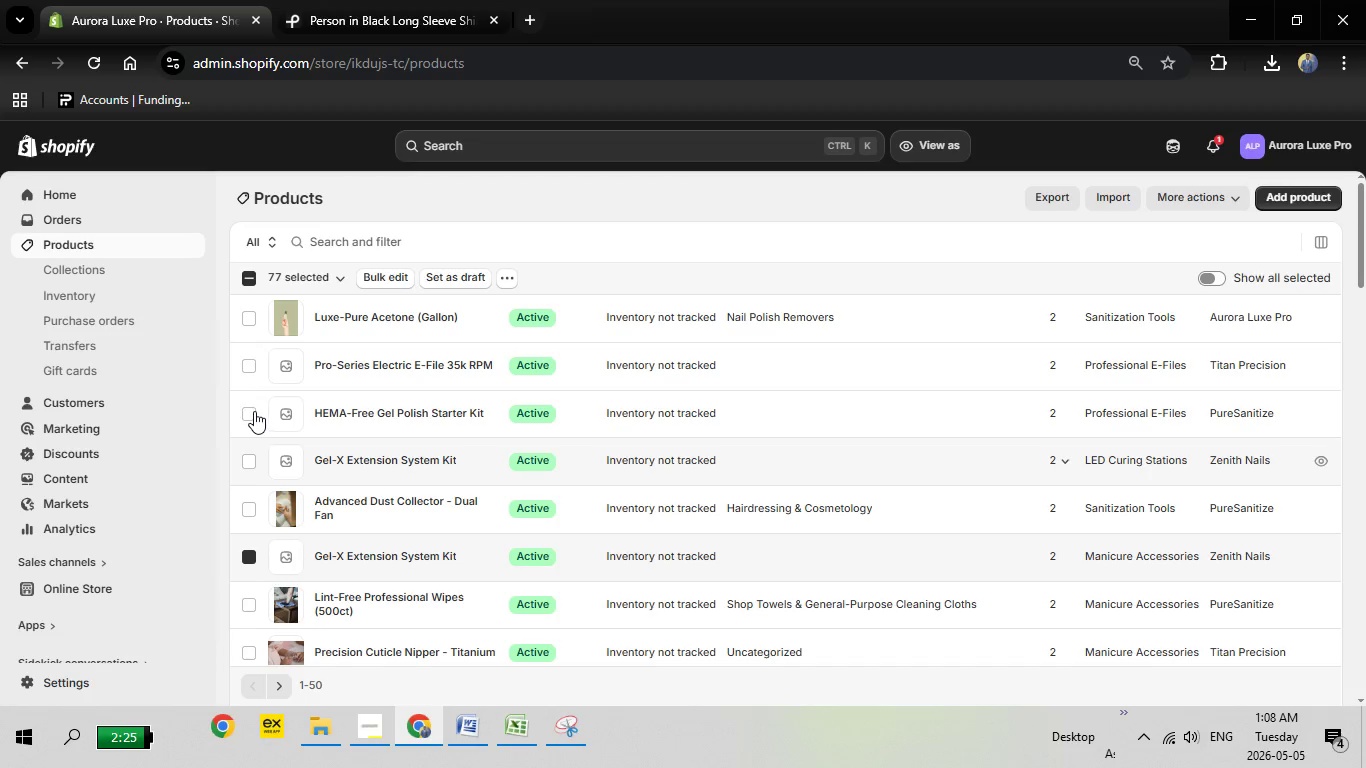 
left_click([253, 411])
 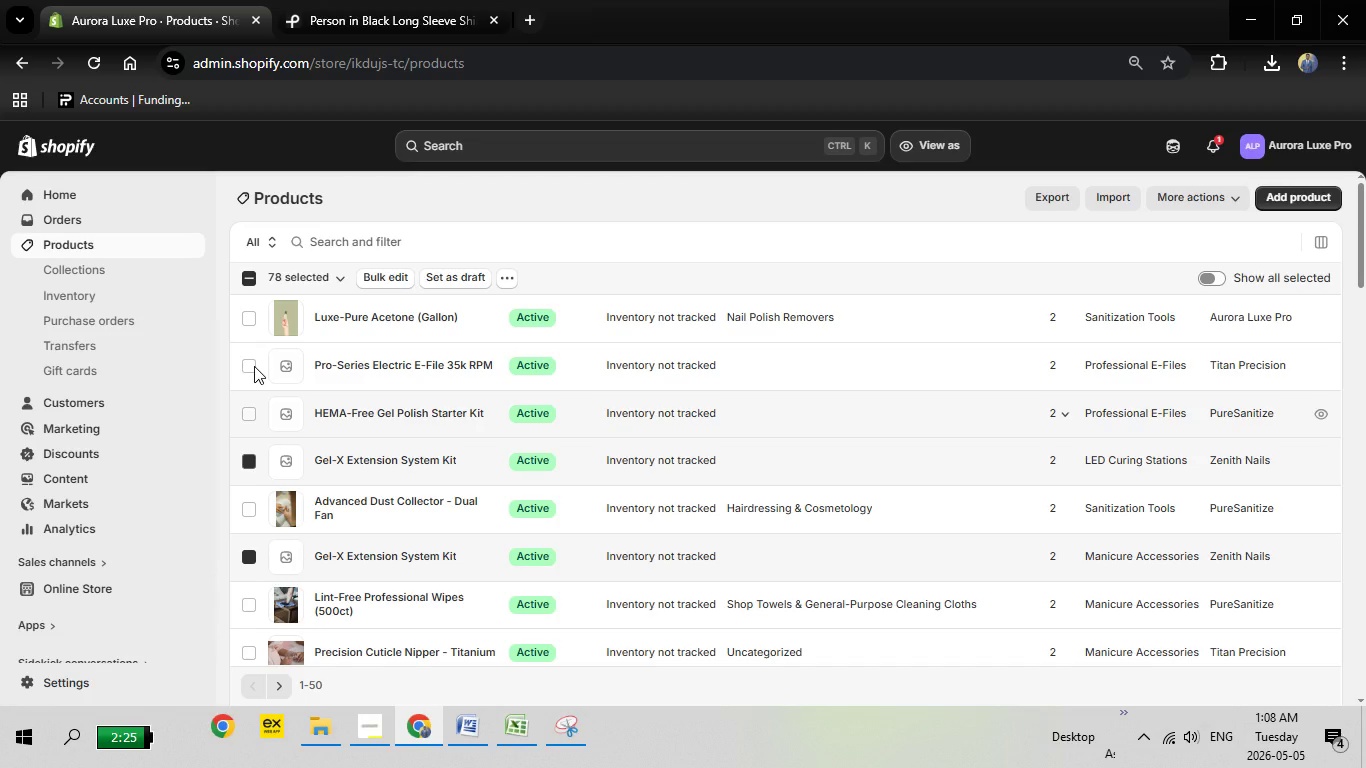 
left_click([254, 366])
 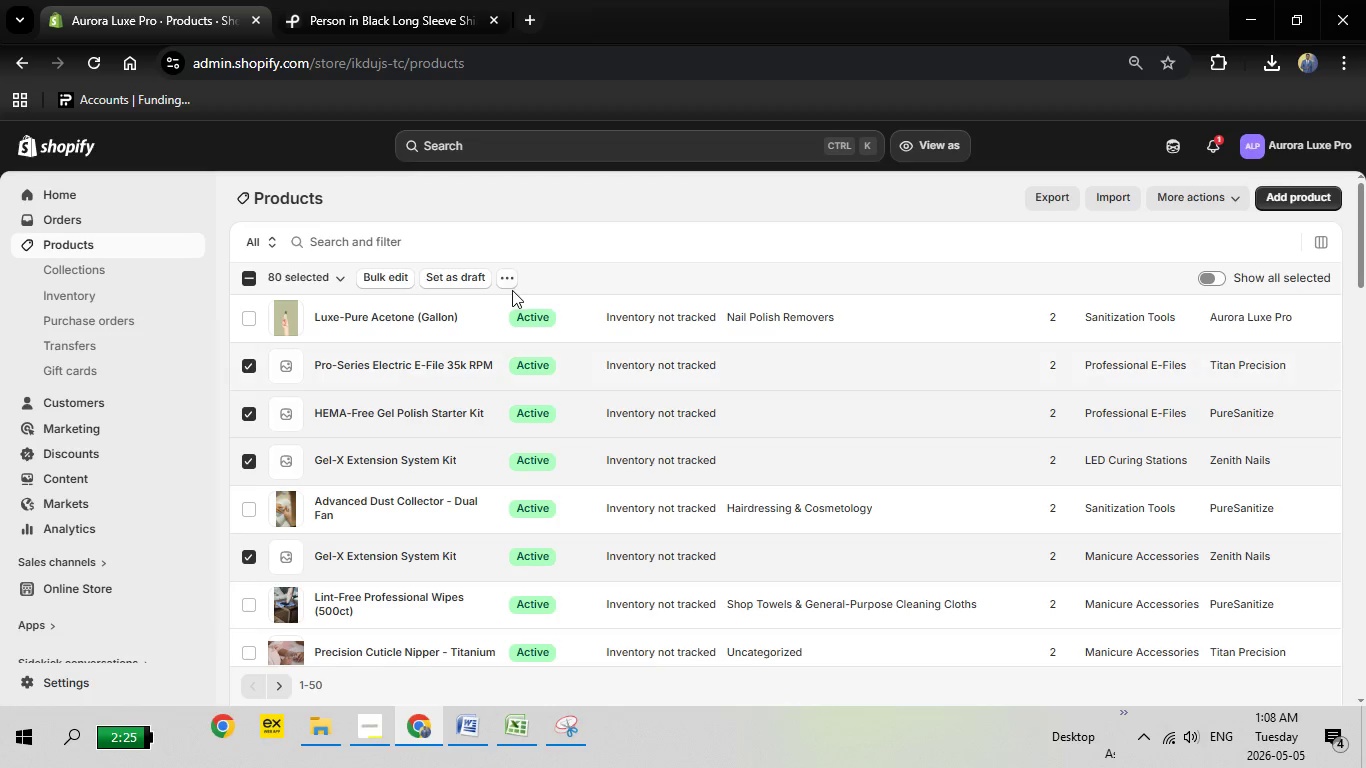 
left_click([508, 284])
 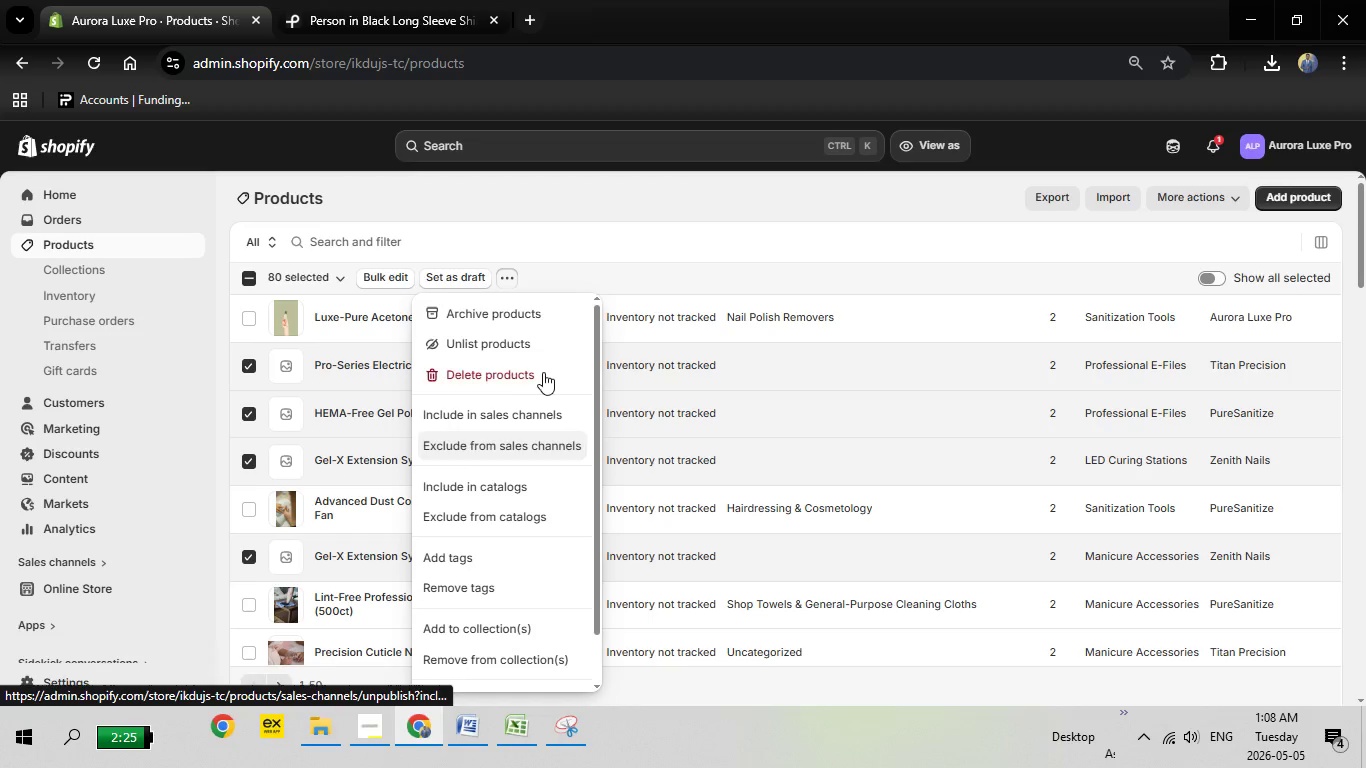 
left_click([545, 372])
 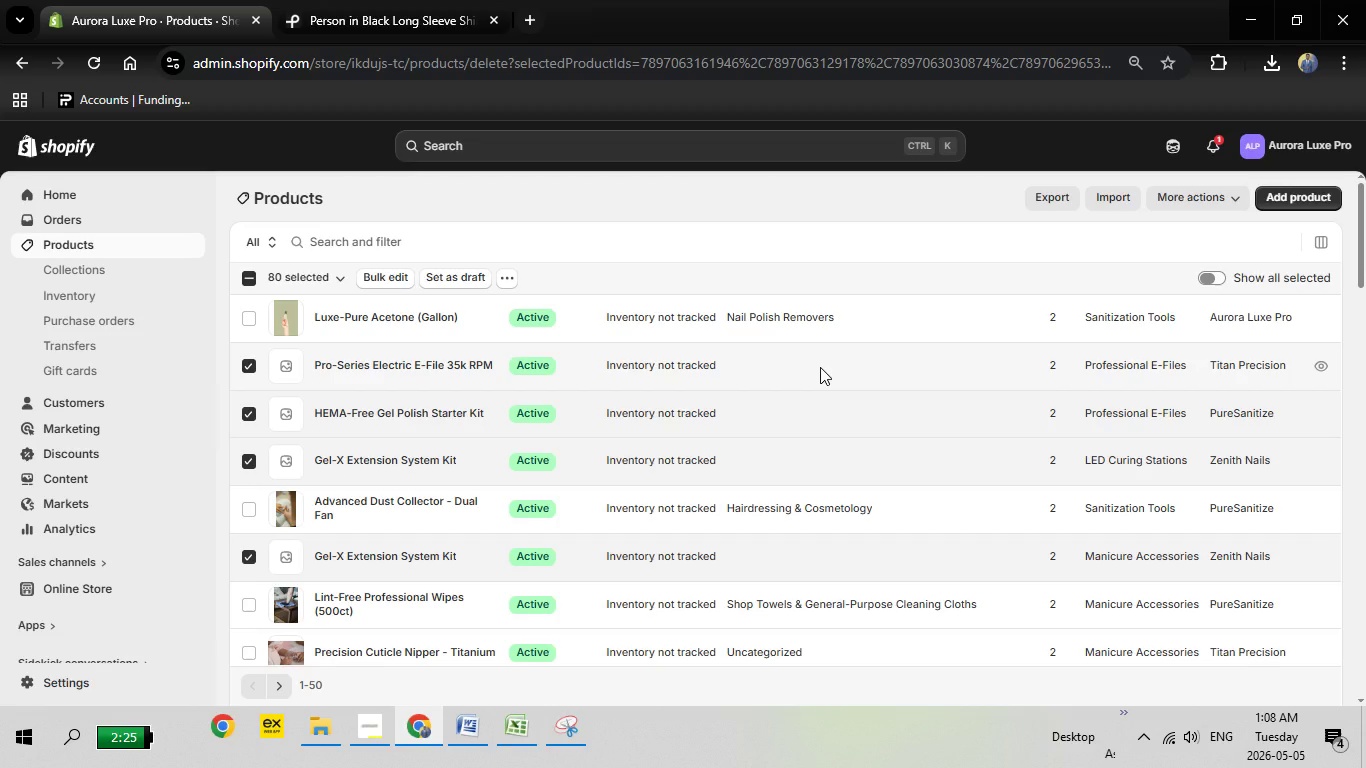 
wait(11.45)
 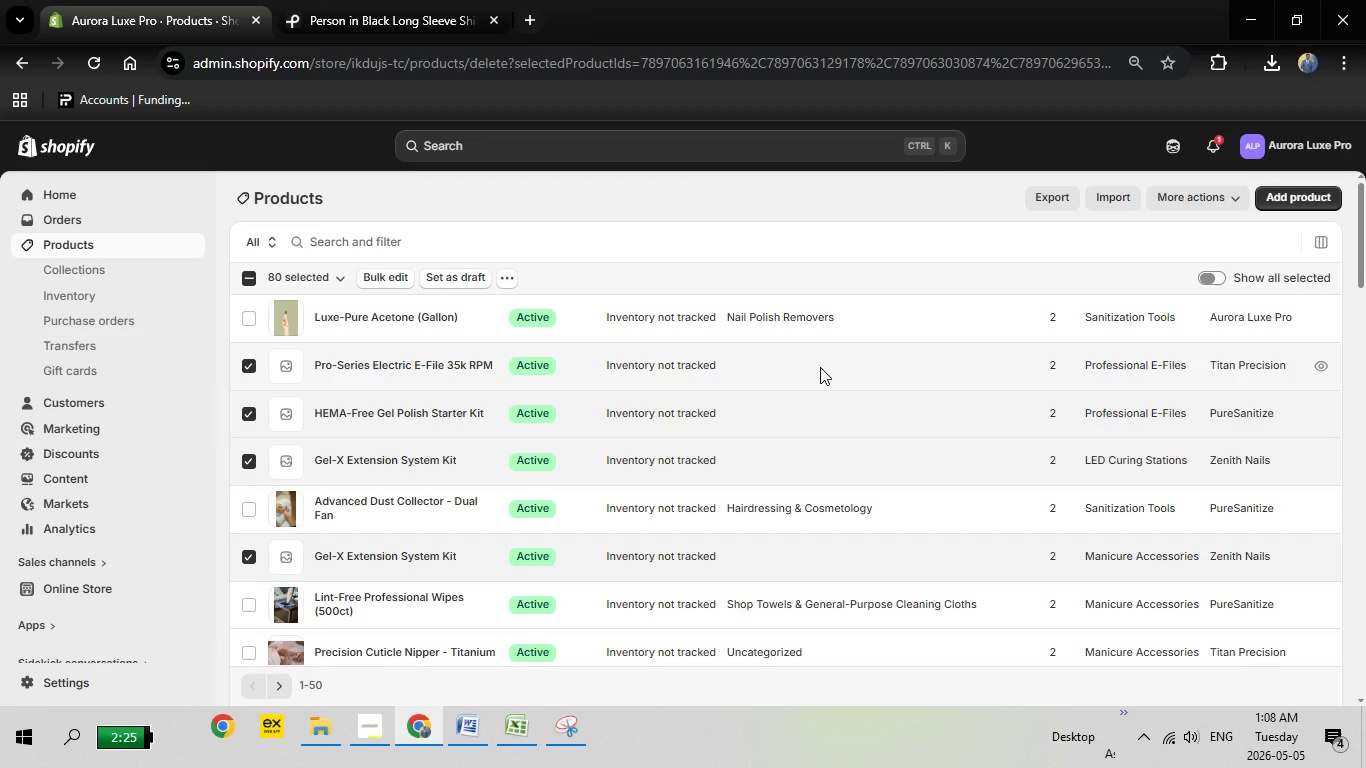 
left_click([928, 458])
 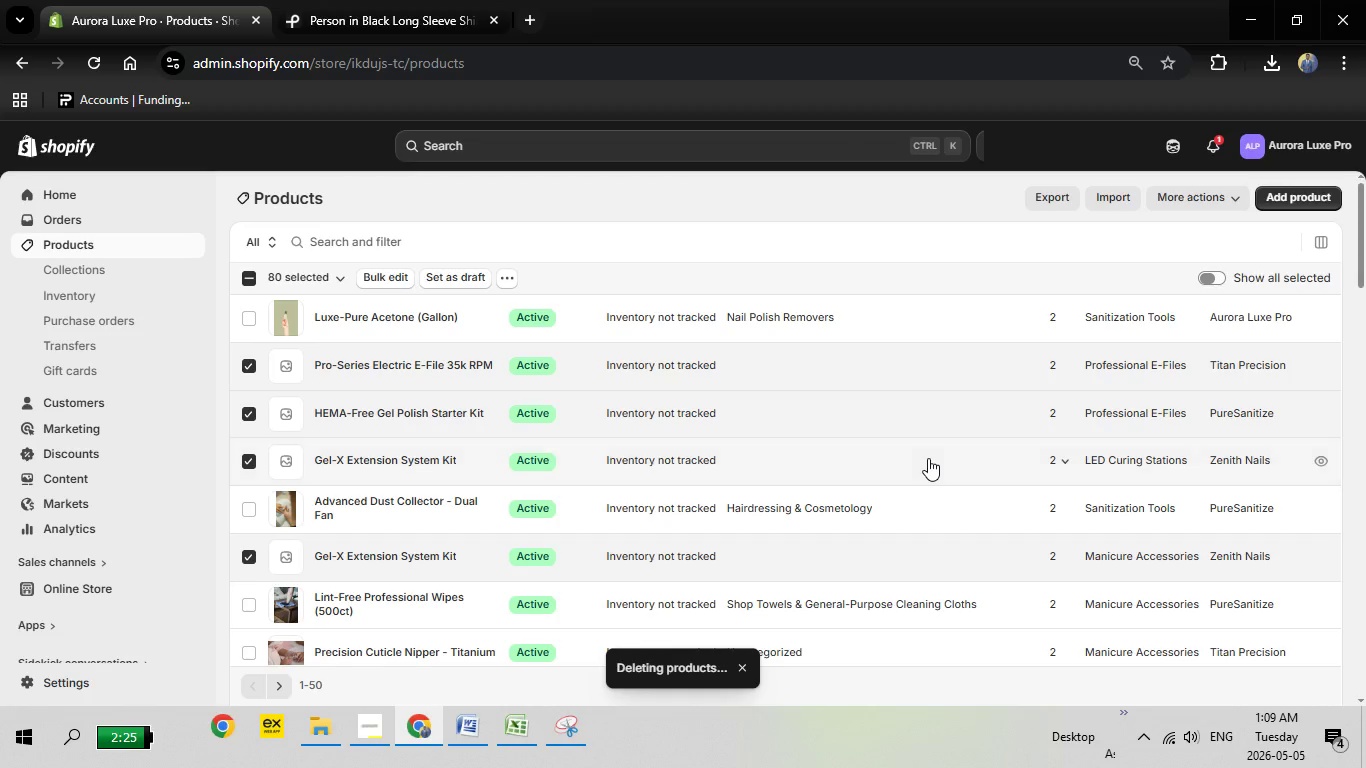 
wait(17.51)
 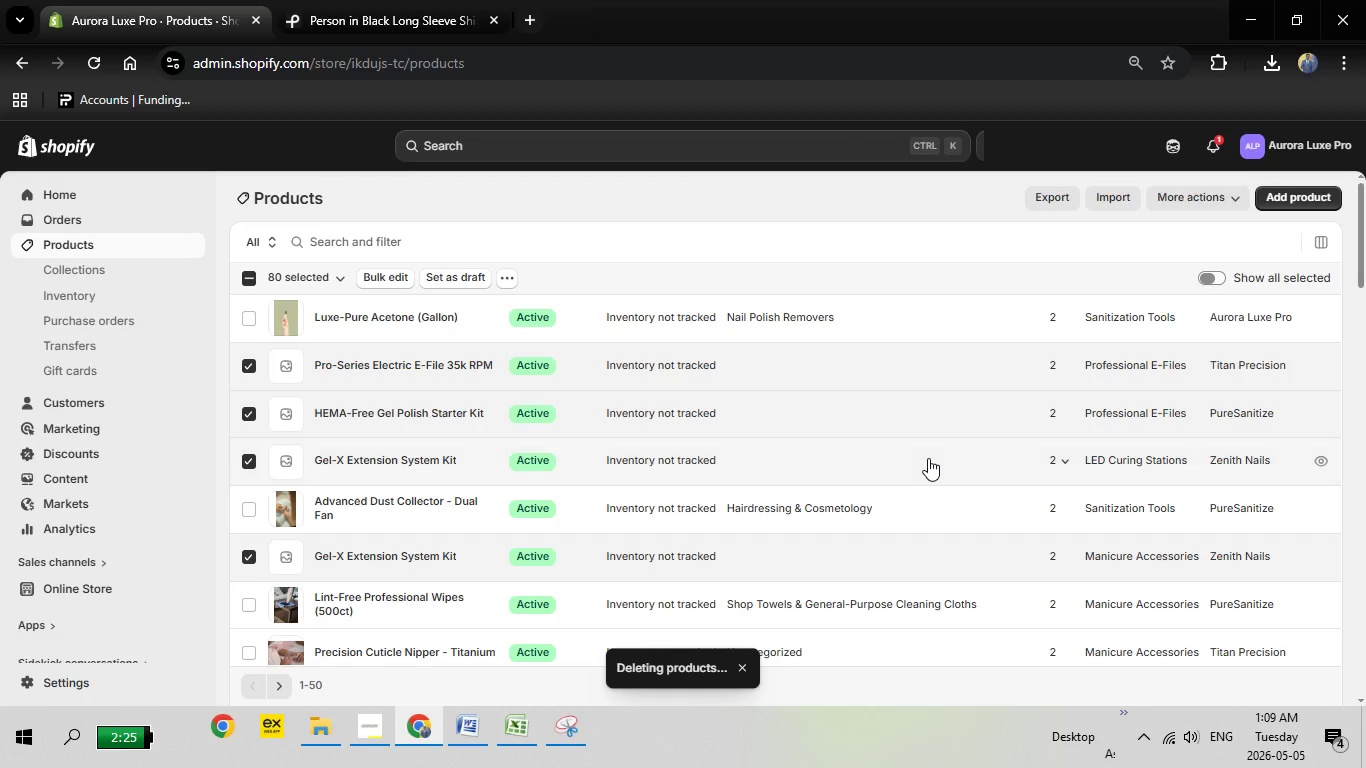 
scroll: coordinate [914, 463], scroll_direction: down, amount: 23.0
 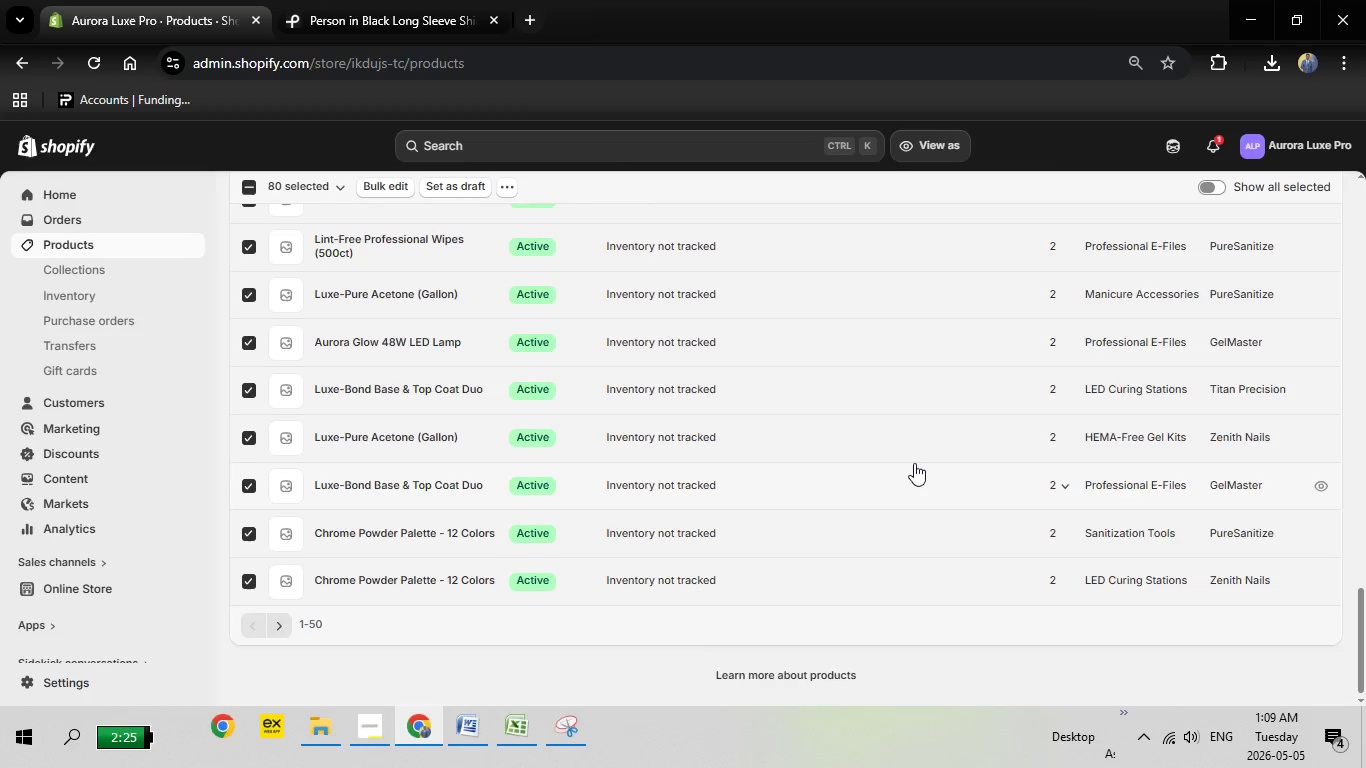 
scroll: coordinate [914, 464], scroll_direction: up, amount: 7.0
 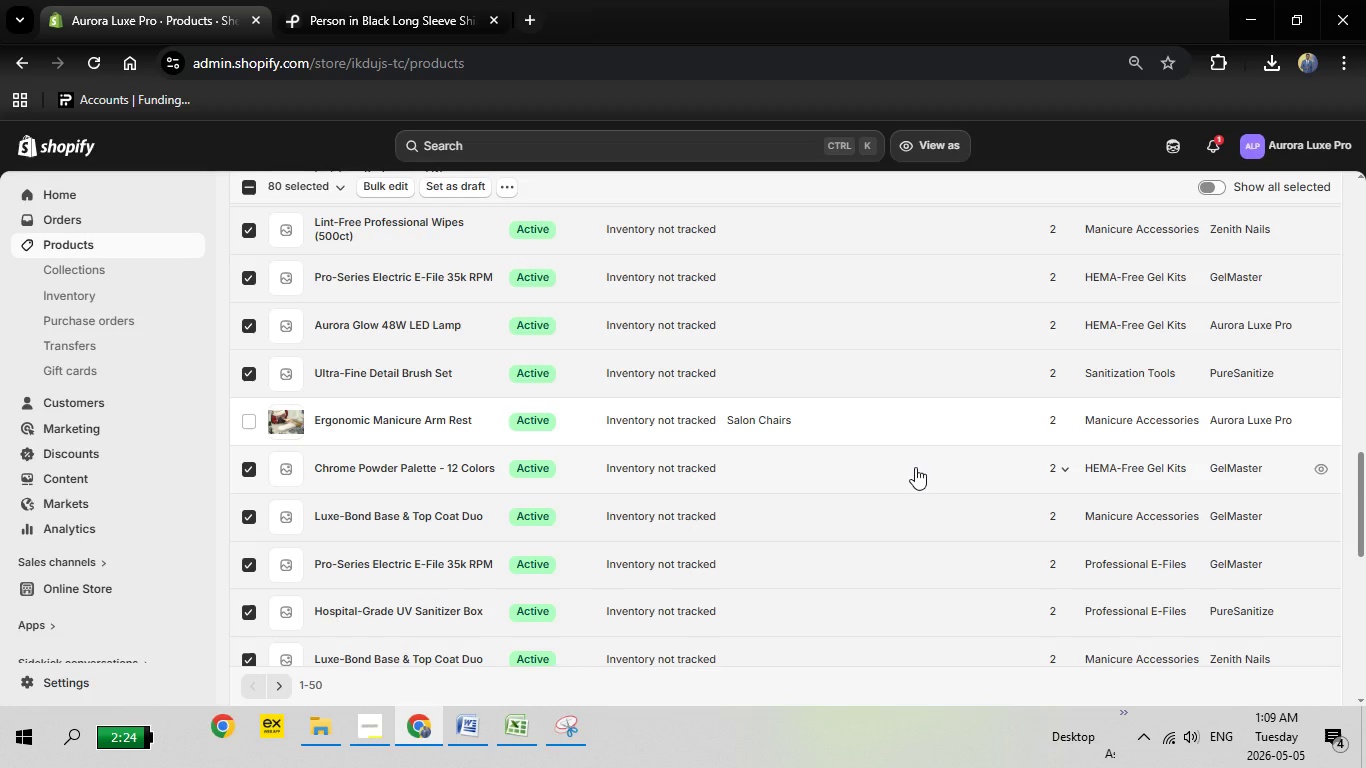 
wait(13.9)
 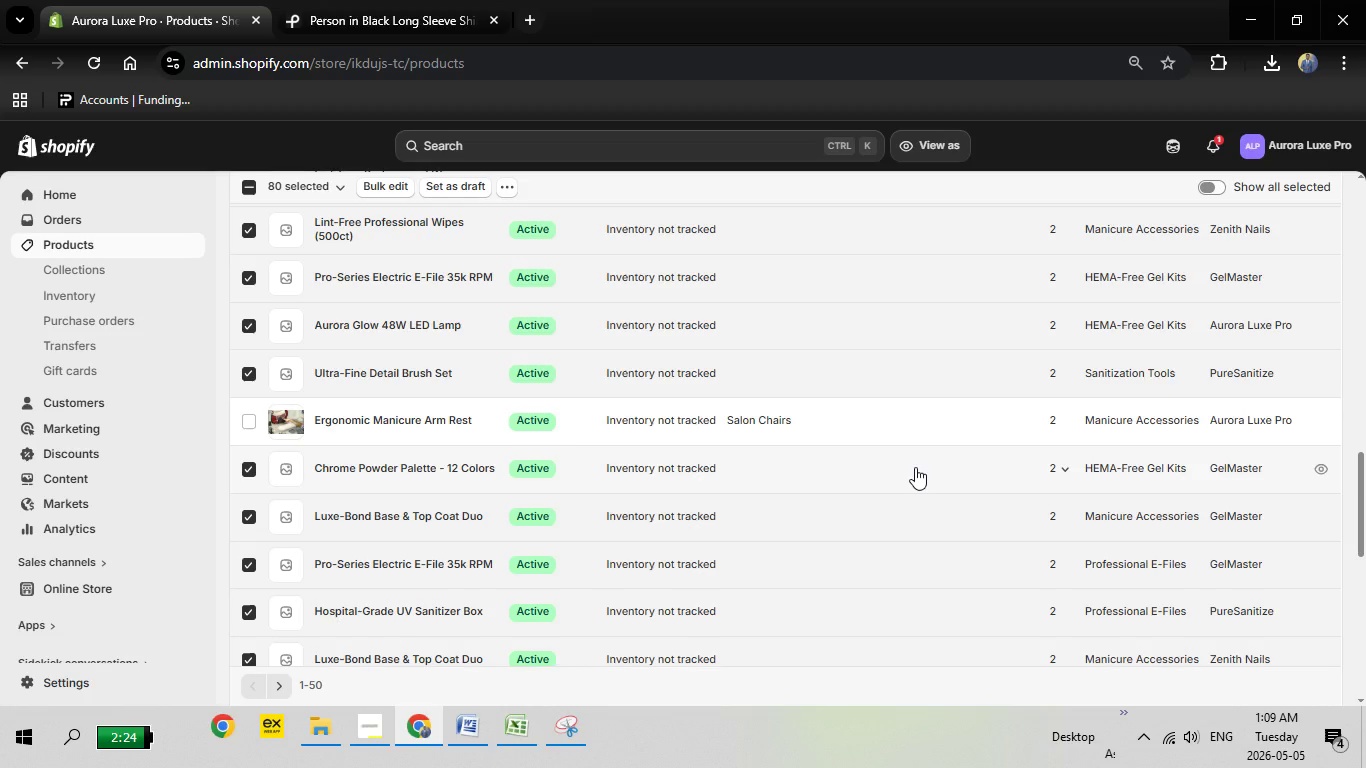 
scroll: coordinate [464, 533], scroll_direction: up, amount: 8.0
 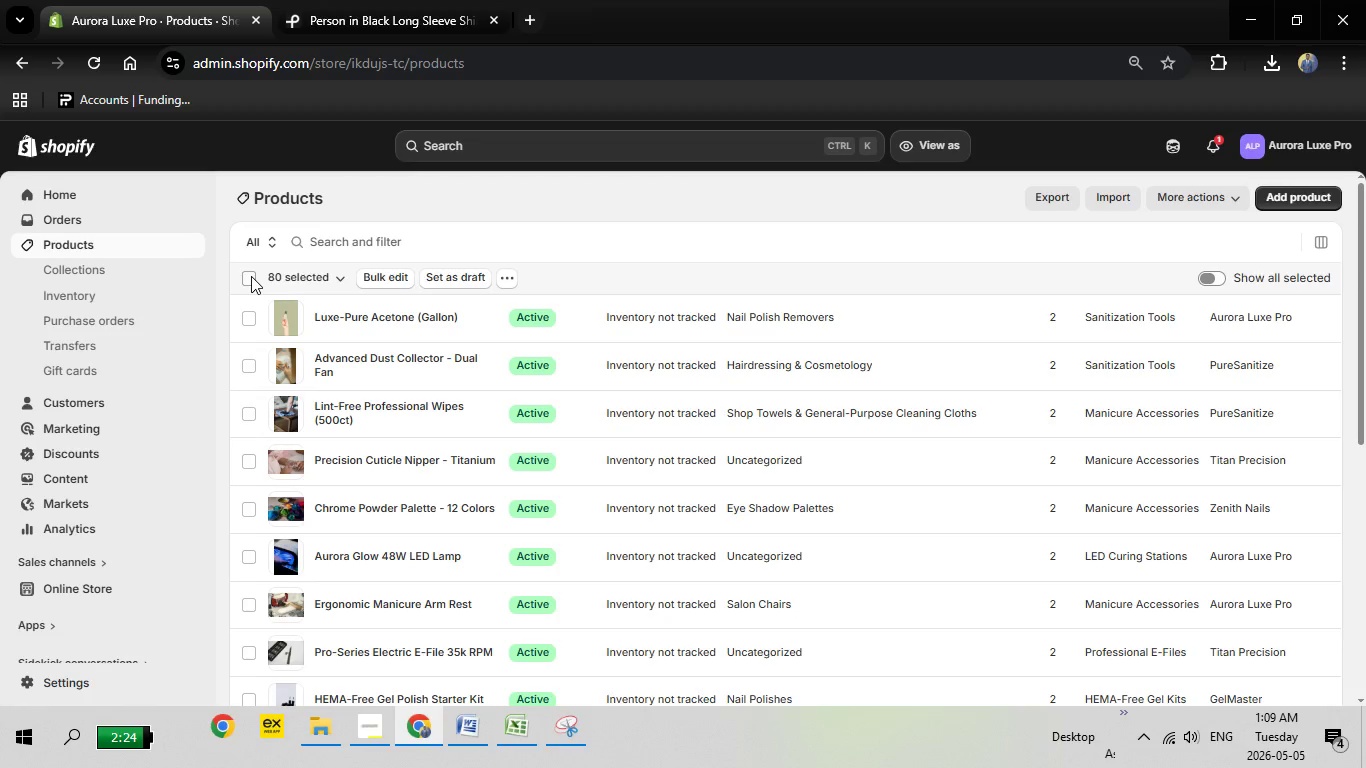 
left_click([251, 276])
 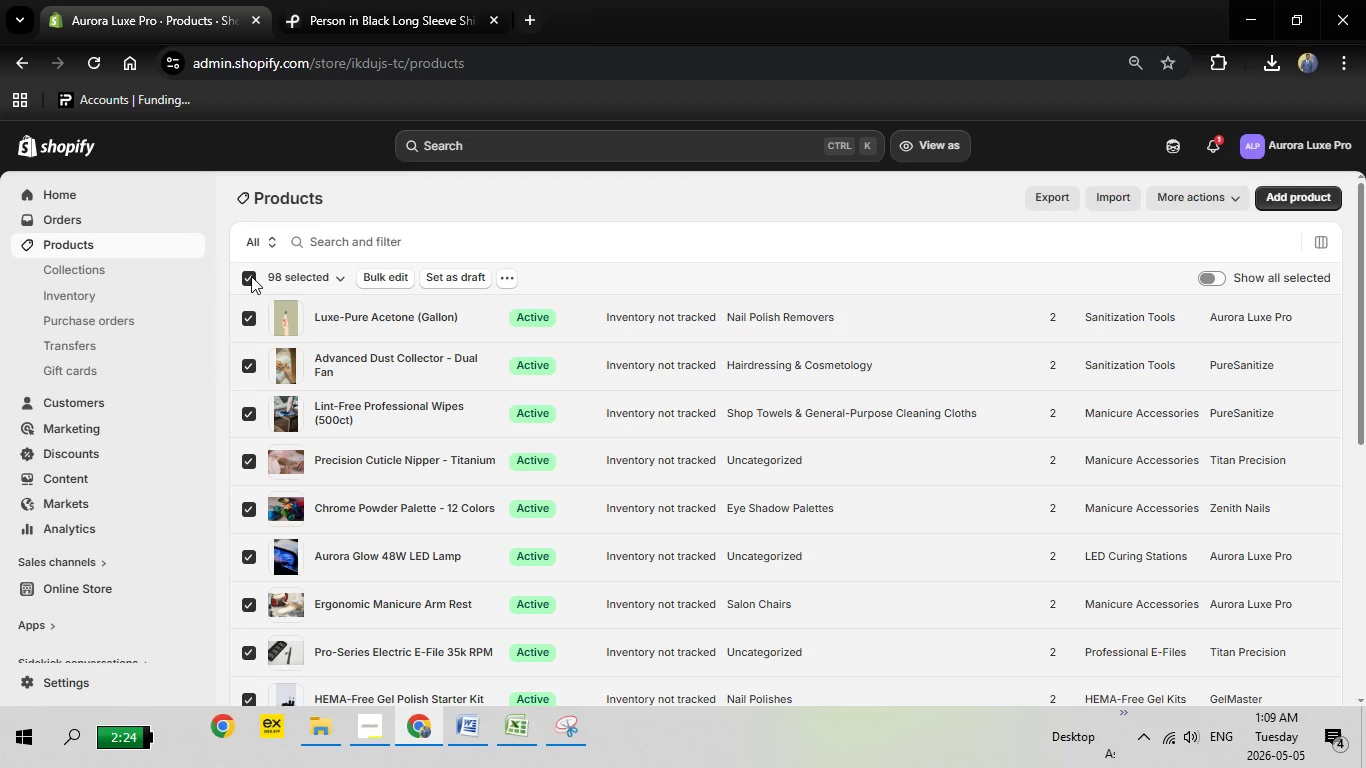 
left_click([251, 276])
 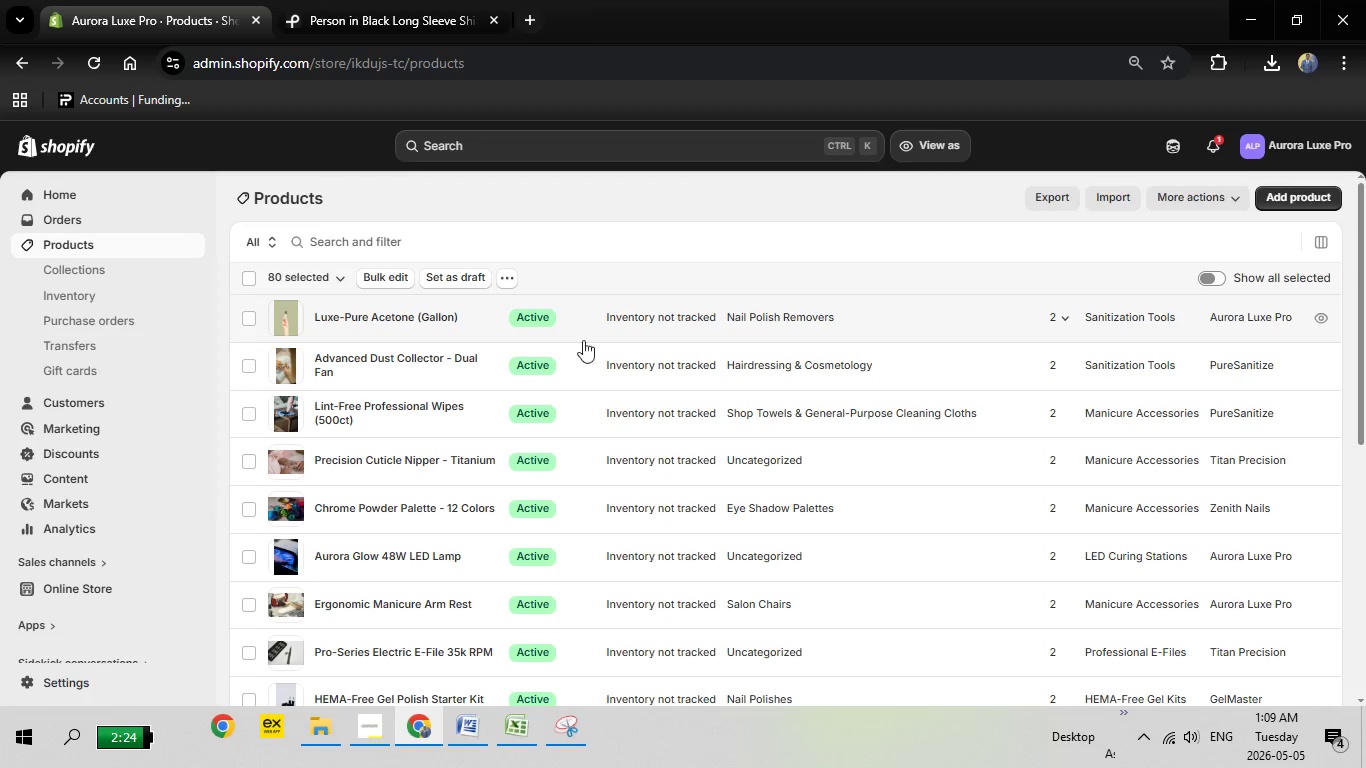 
scroll: coordinate [1171, 469], scroll_direction: down, amount: 11.0
 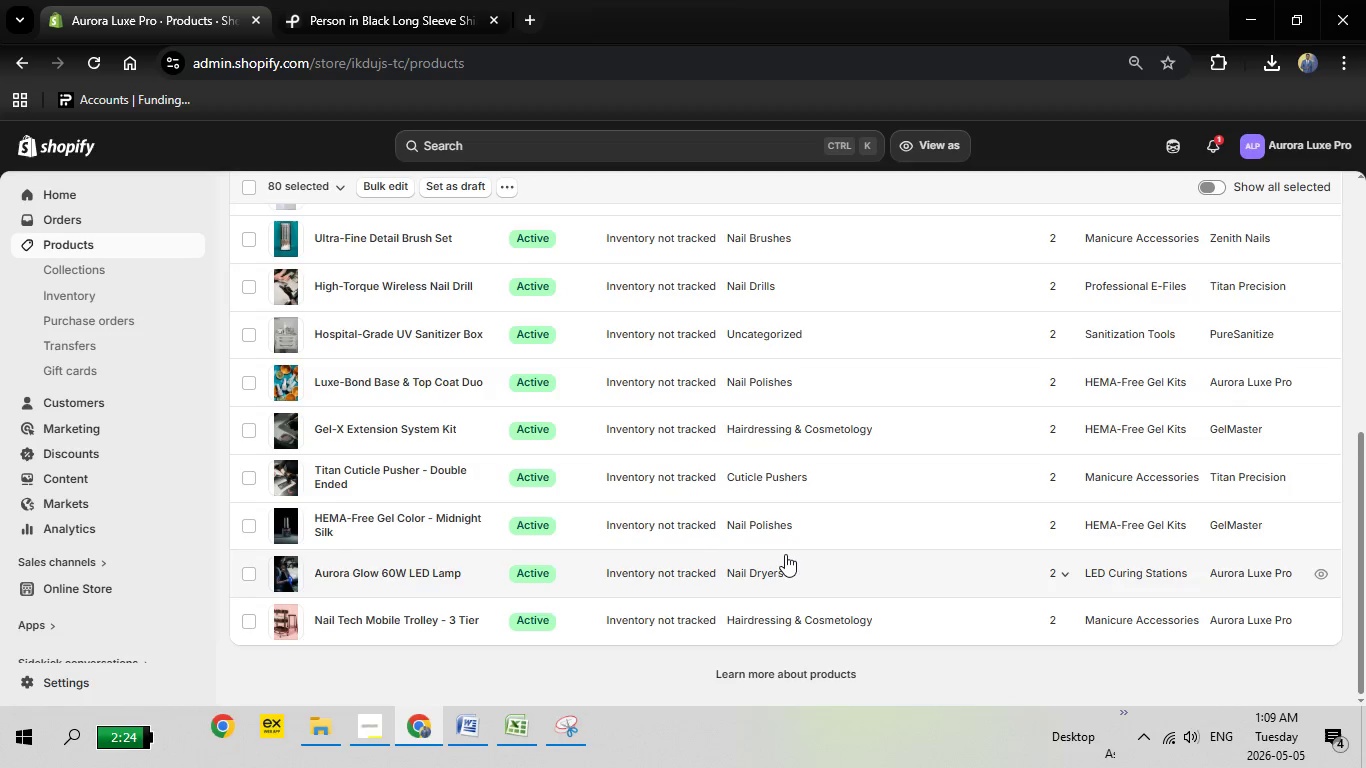 
scroll: coordinate [785, 554], scroll_direction: up, amount: 7.0
 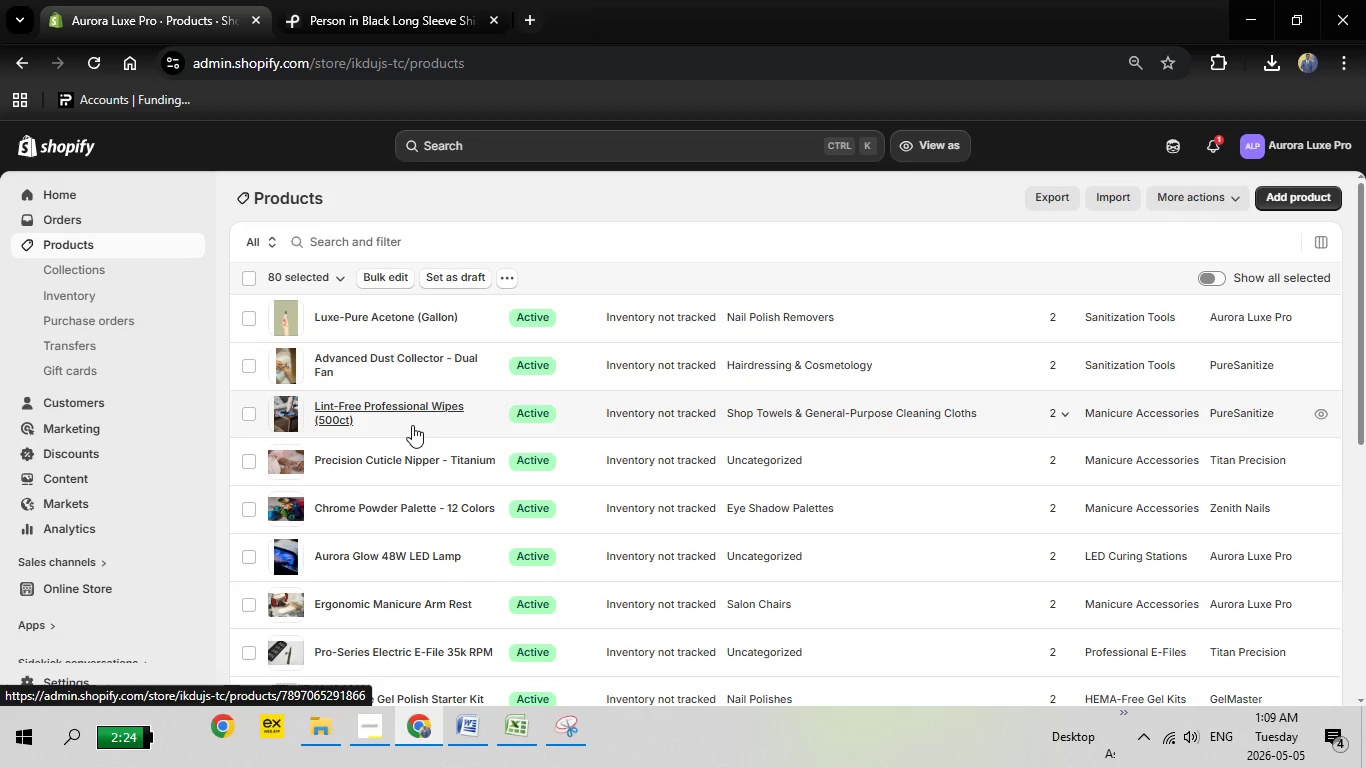 
scroll: coordinate [414, 424], scroll_direction: down, amount: 5.0
 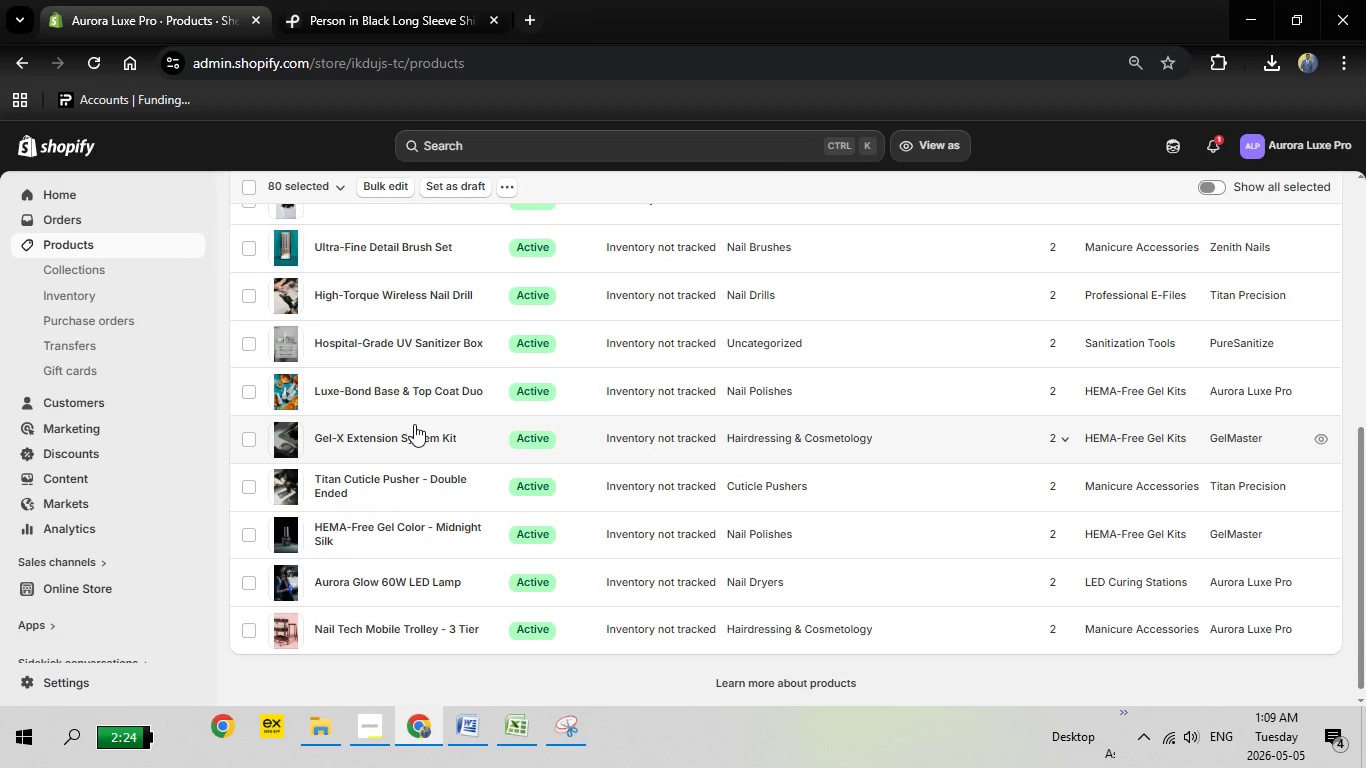 
scroll: coordinate [407, 422], scroll_direction: down, amount: 4.0
 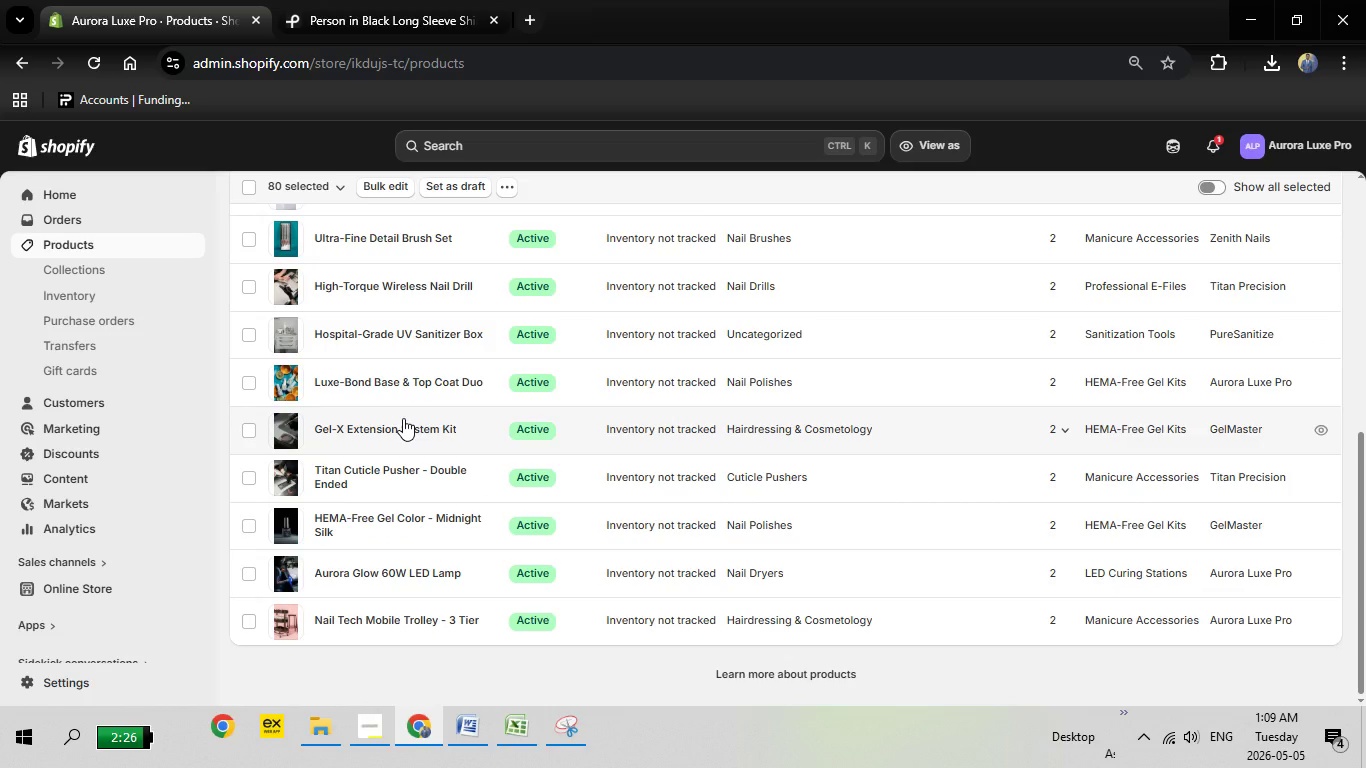 
scroll: coordinate [403, 418], scroll_direction: up, amount: 5.0
 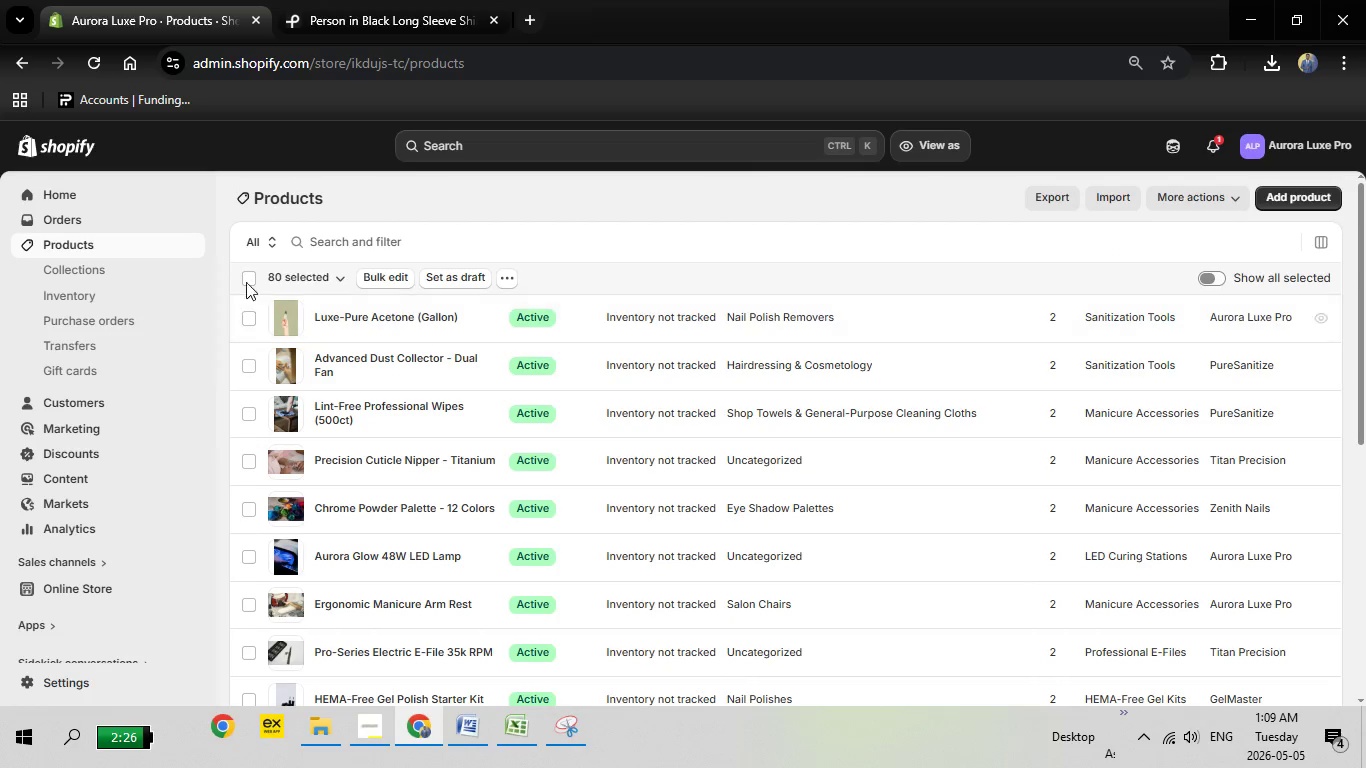 
left_click([245, 280])
 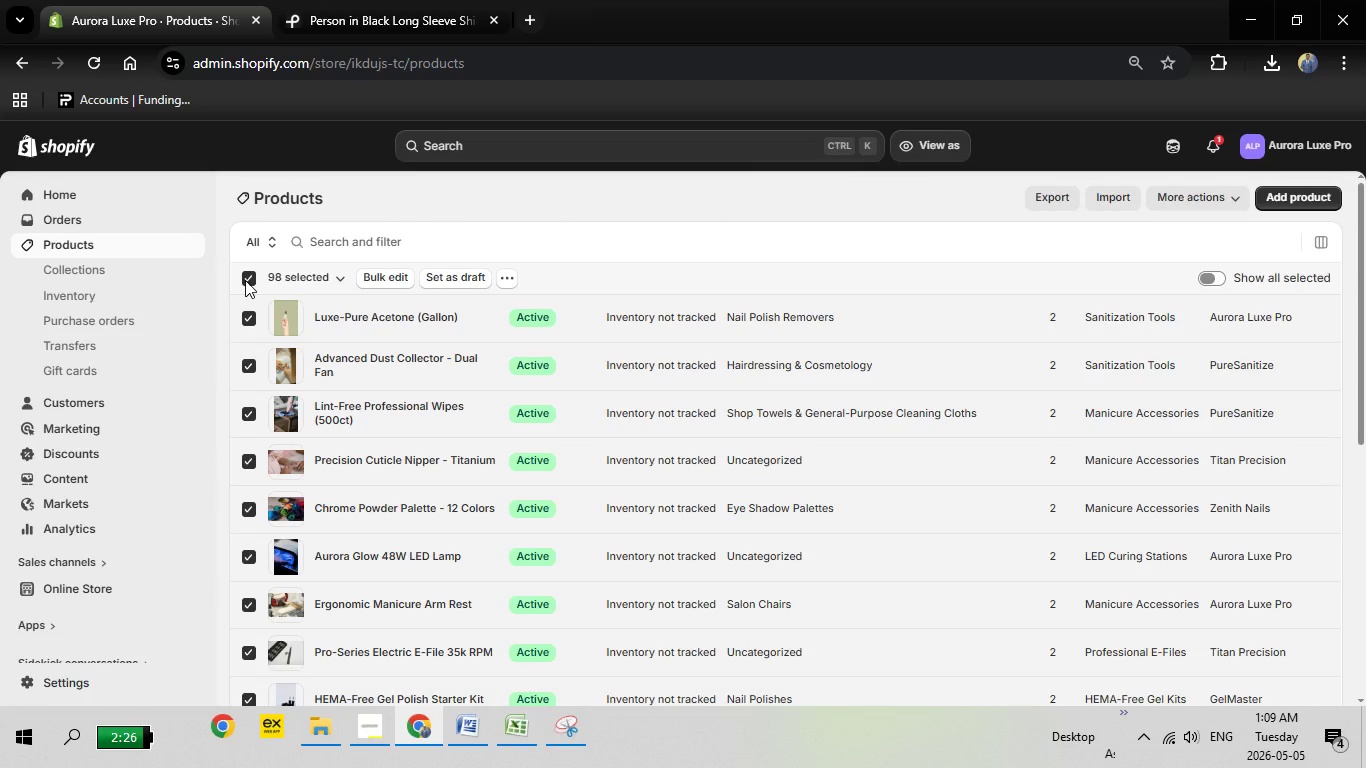 
left_click([245, 280])
 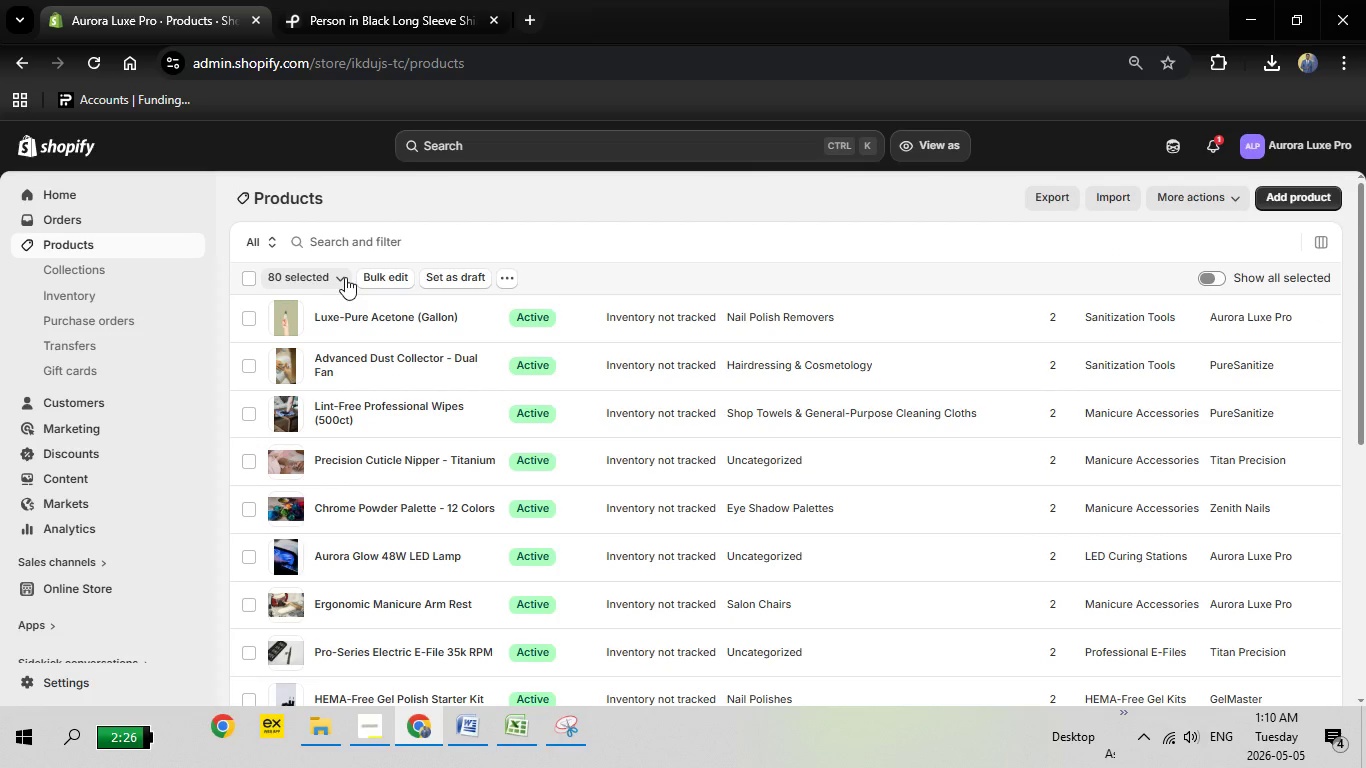 
left_click([339, 276])
 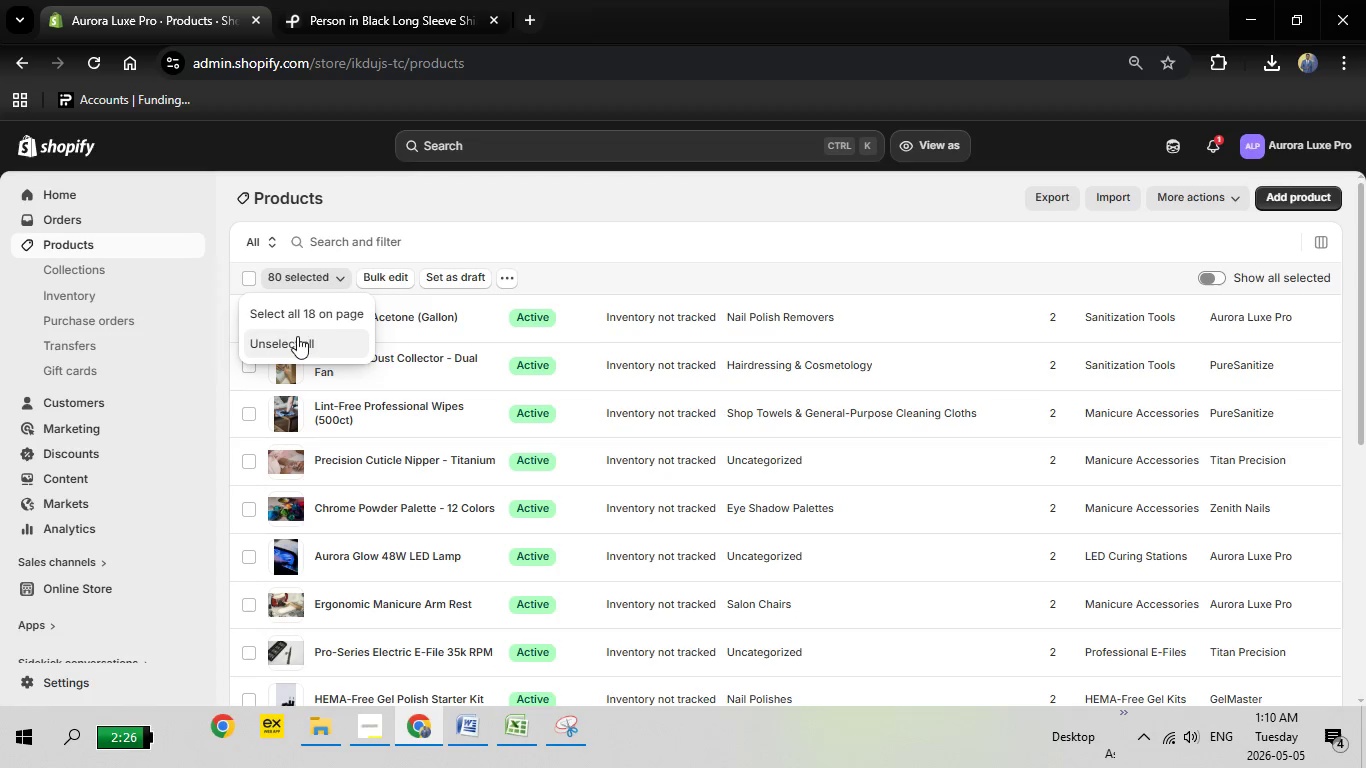 
left_click([303, 346])
 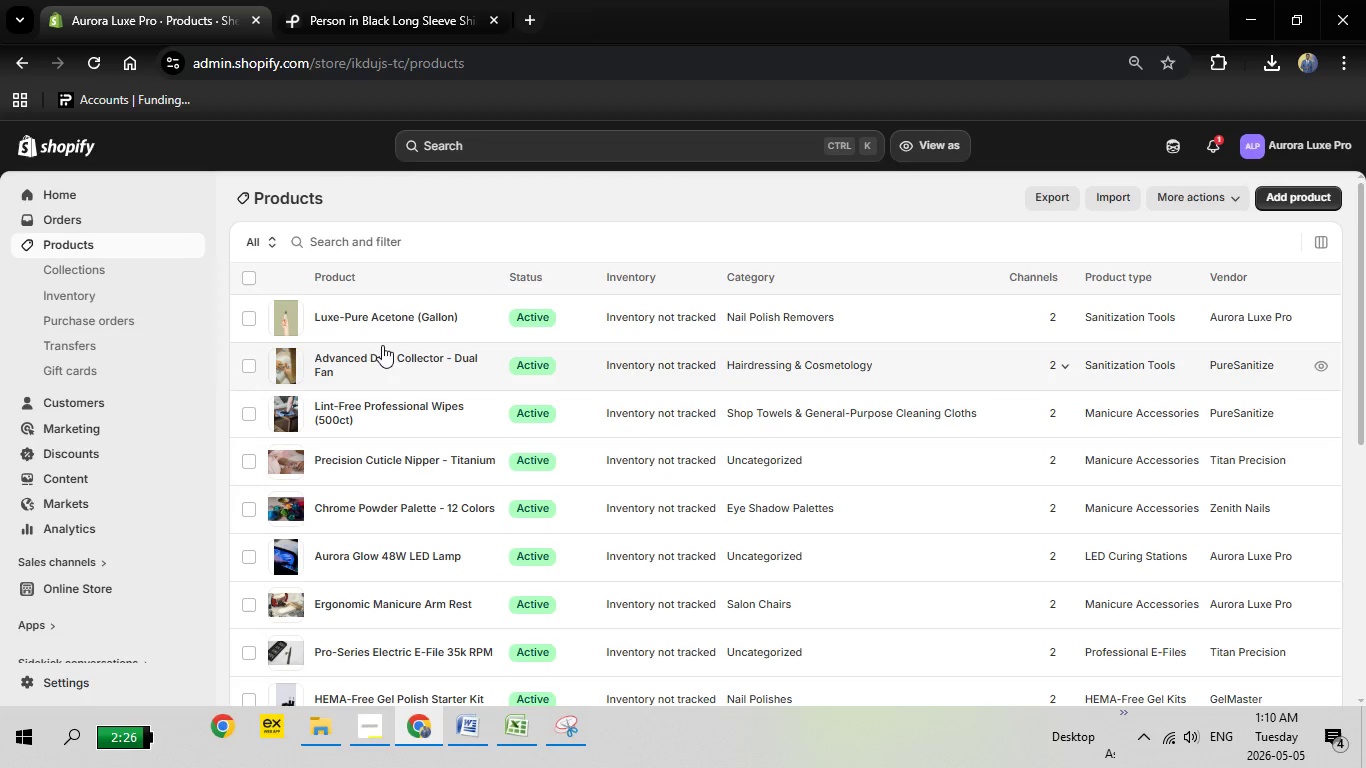 
scroll: coordinate [458, 412], scroll_direction: down, amount: 12.0
 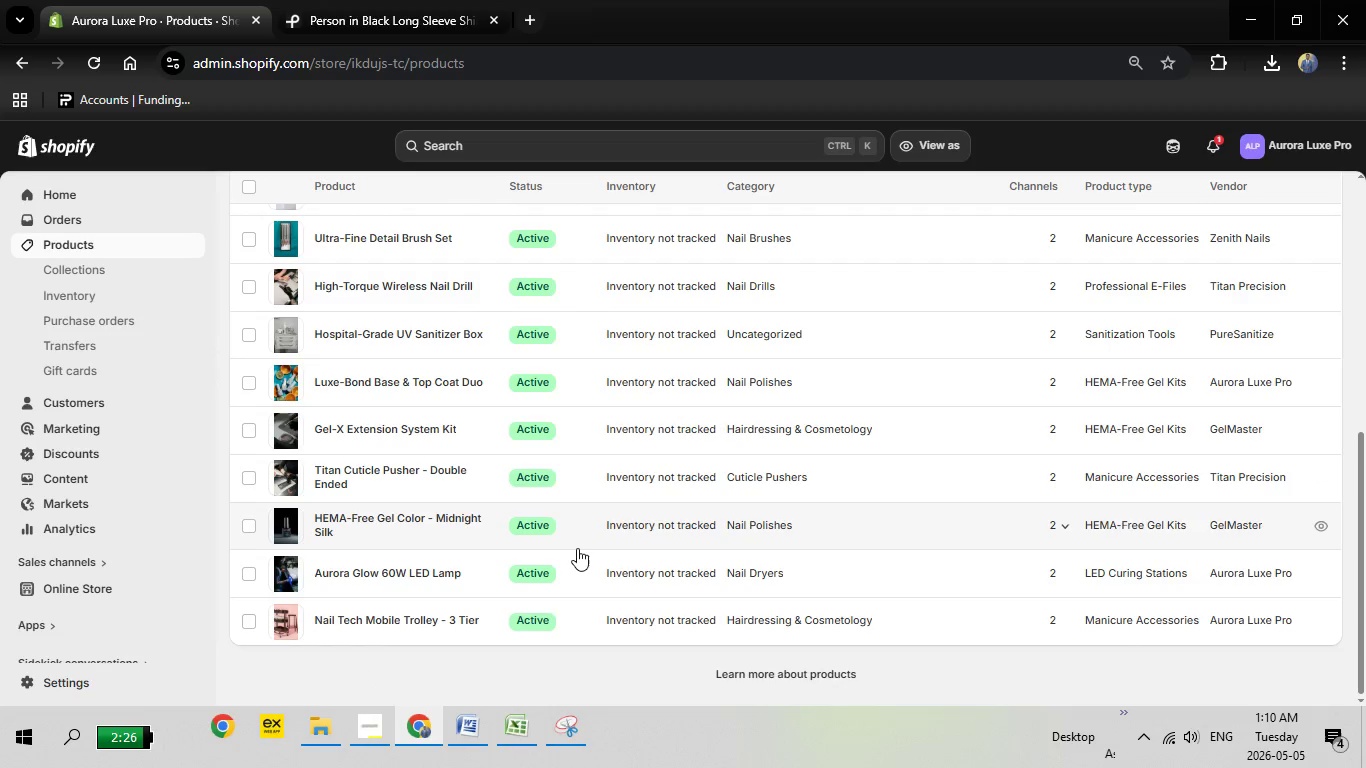 
scroll: coordinate [570, 565], scroll_direction: up, amount: 8.0
 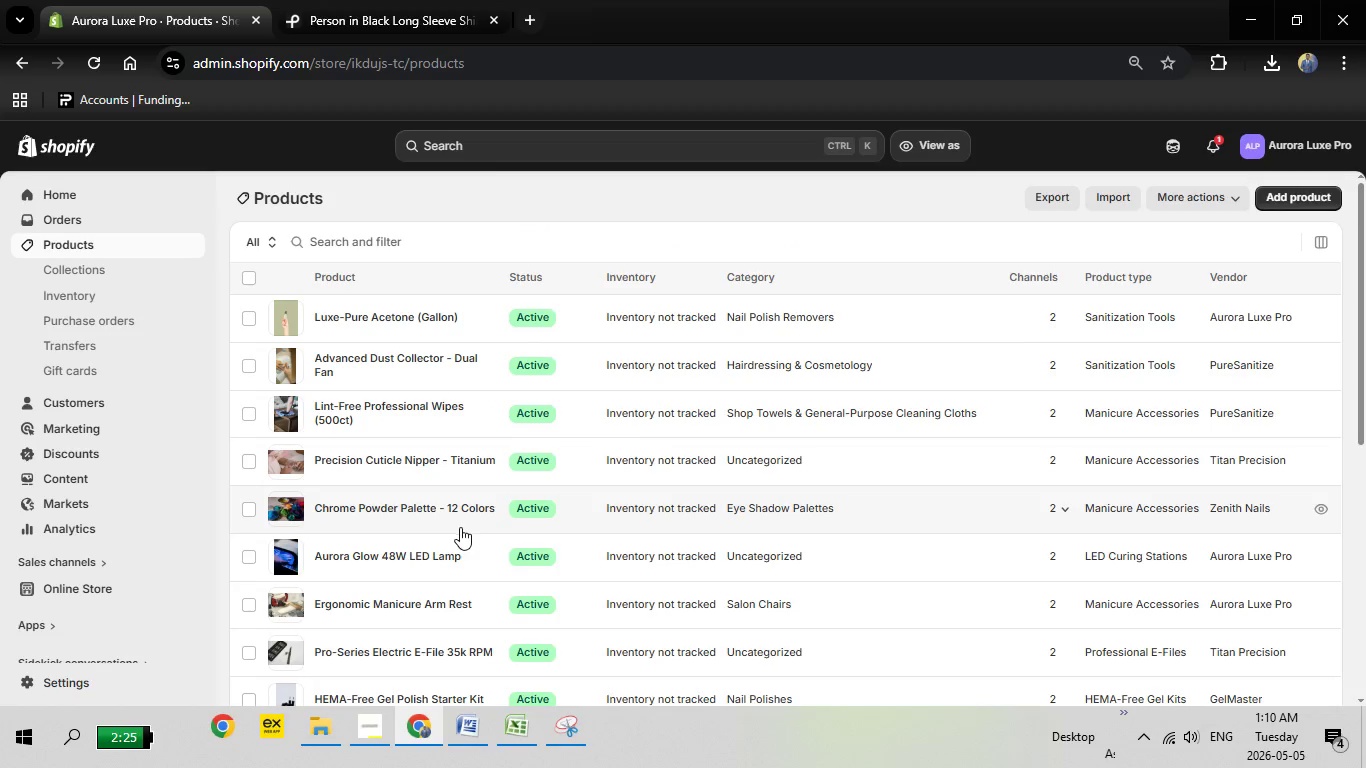 
scroll: coordinate [575, 594], scroll_direction: down, amount: 12.0
 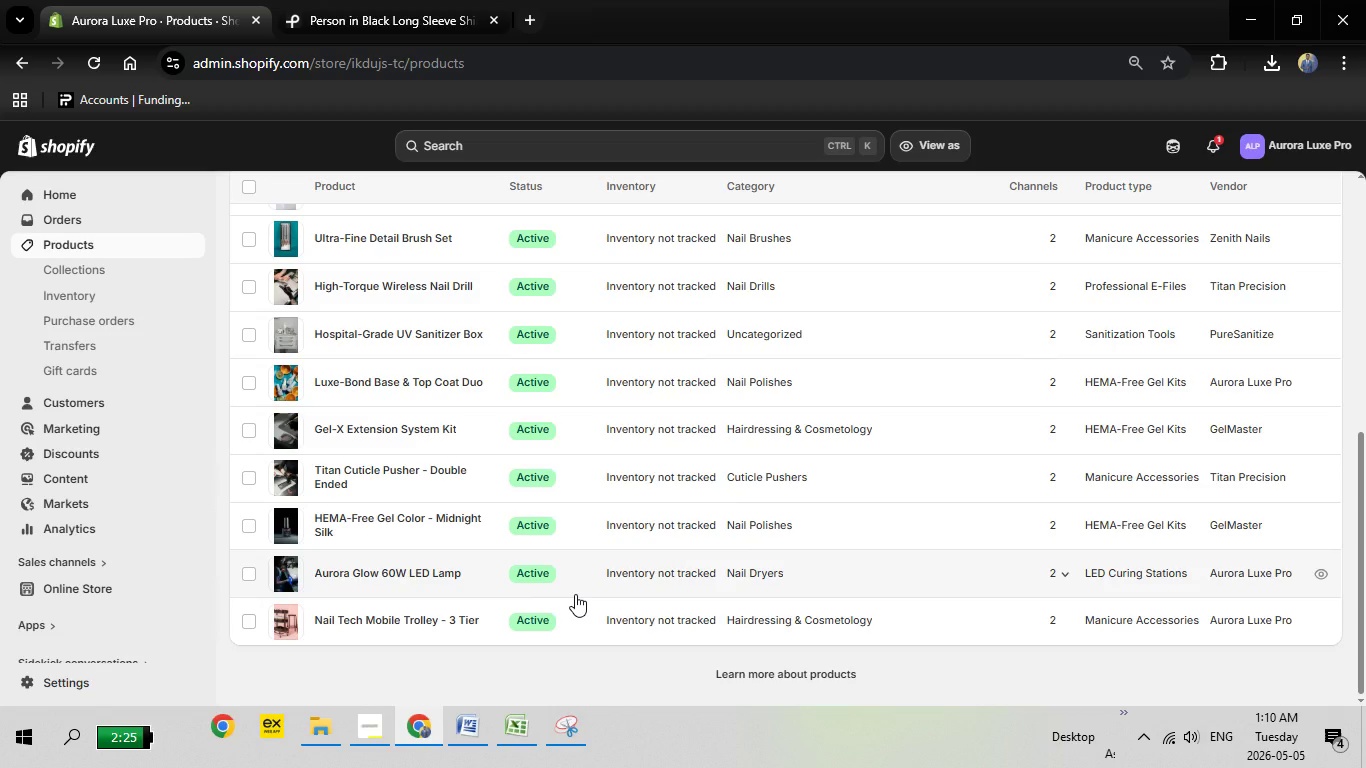 
scroll: coordinate [575, 594], scroll_direction: up, amount: 6.0
 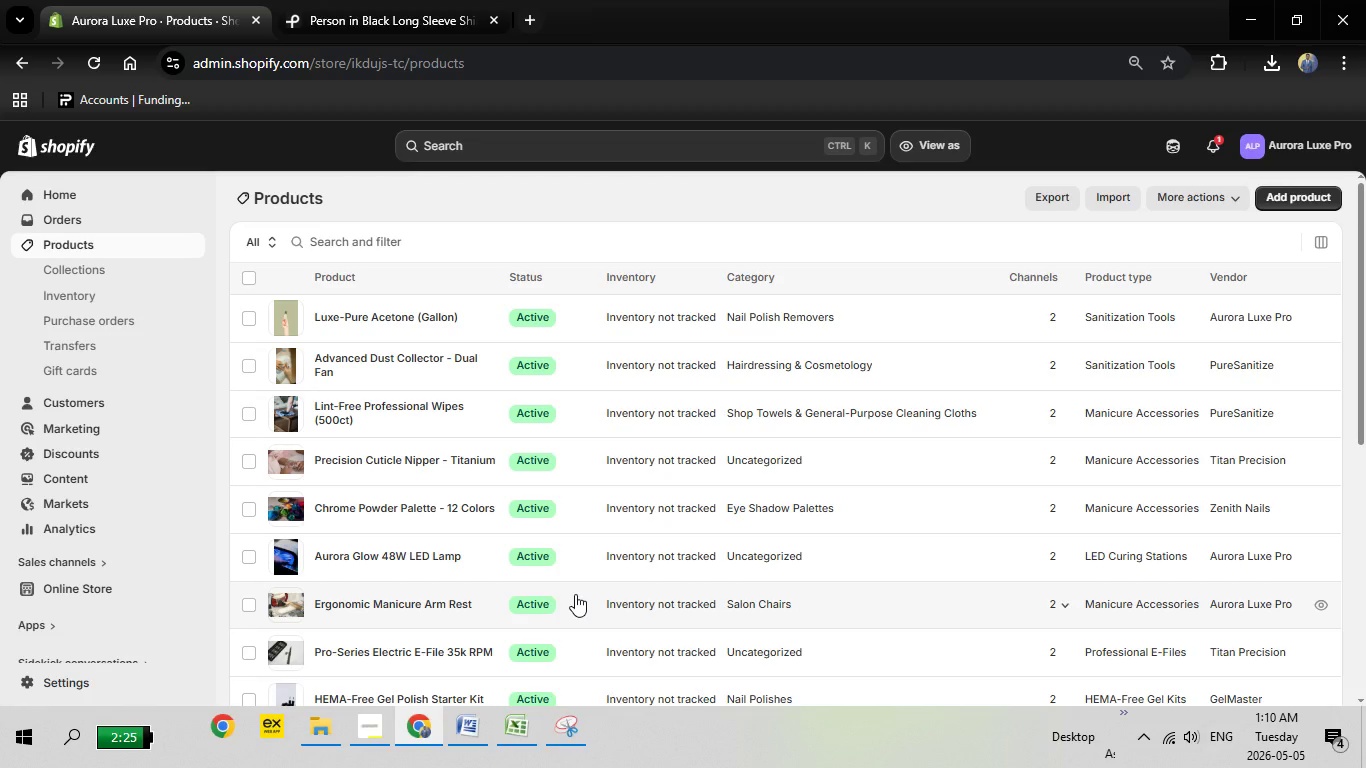 
wait(13.31)
 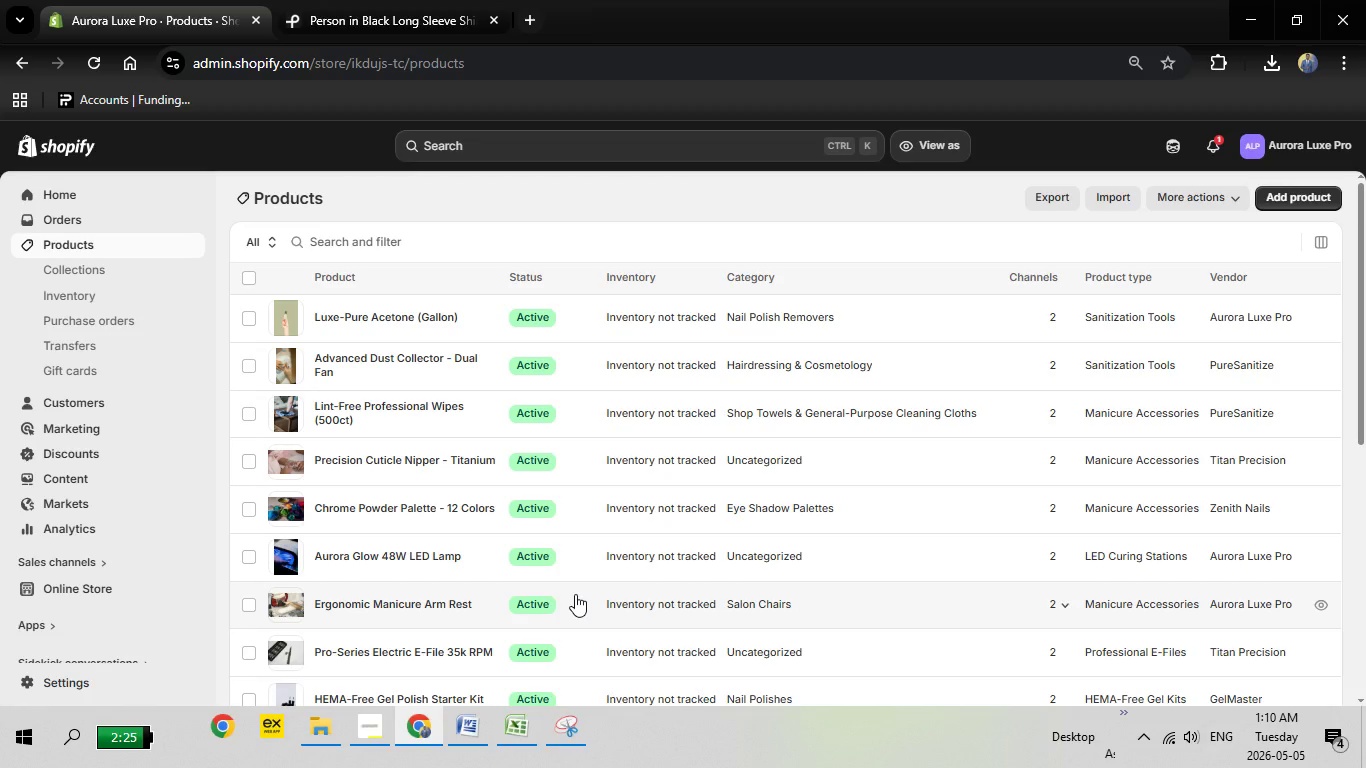 
scroll: coordinate [575, 594], scroll_direction: up, amount: 1.0
 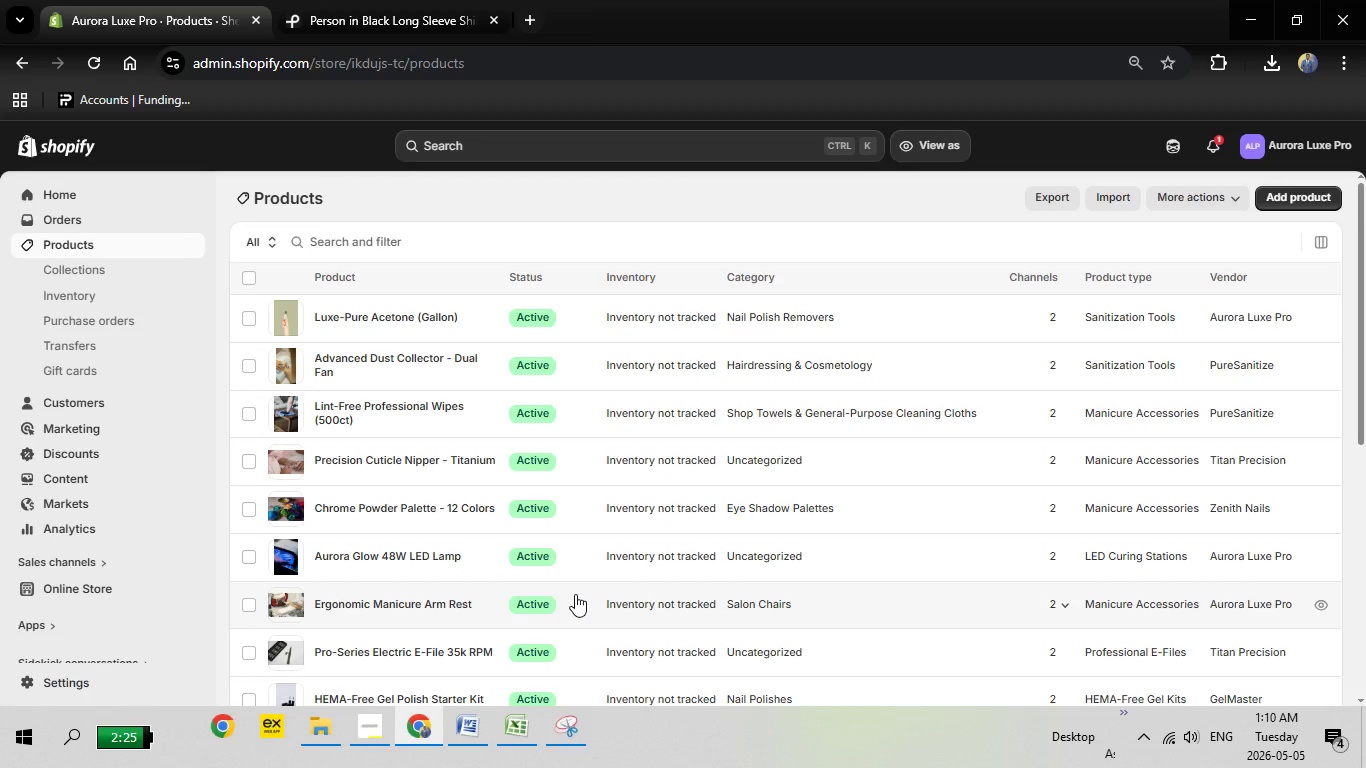 
scroll: coordinate [575, 594], scroll_direction: down, amount: 4.0
 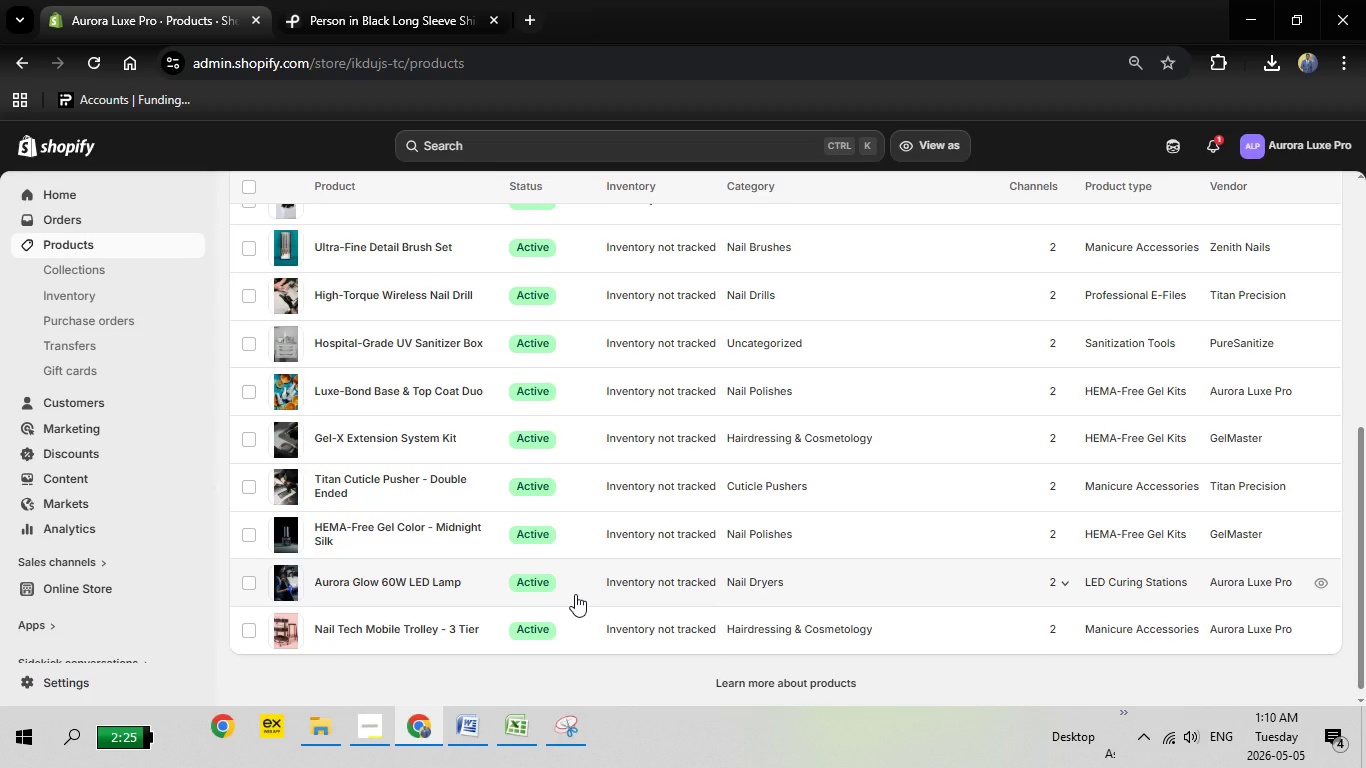 
scroll: coordinate [575, 594], scroll_direction: up, amount: 4.0
 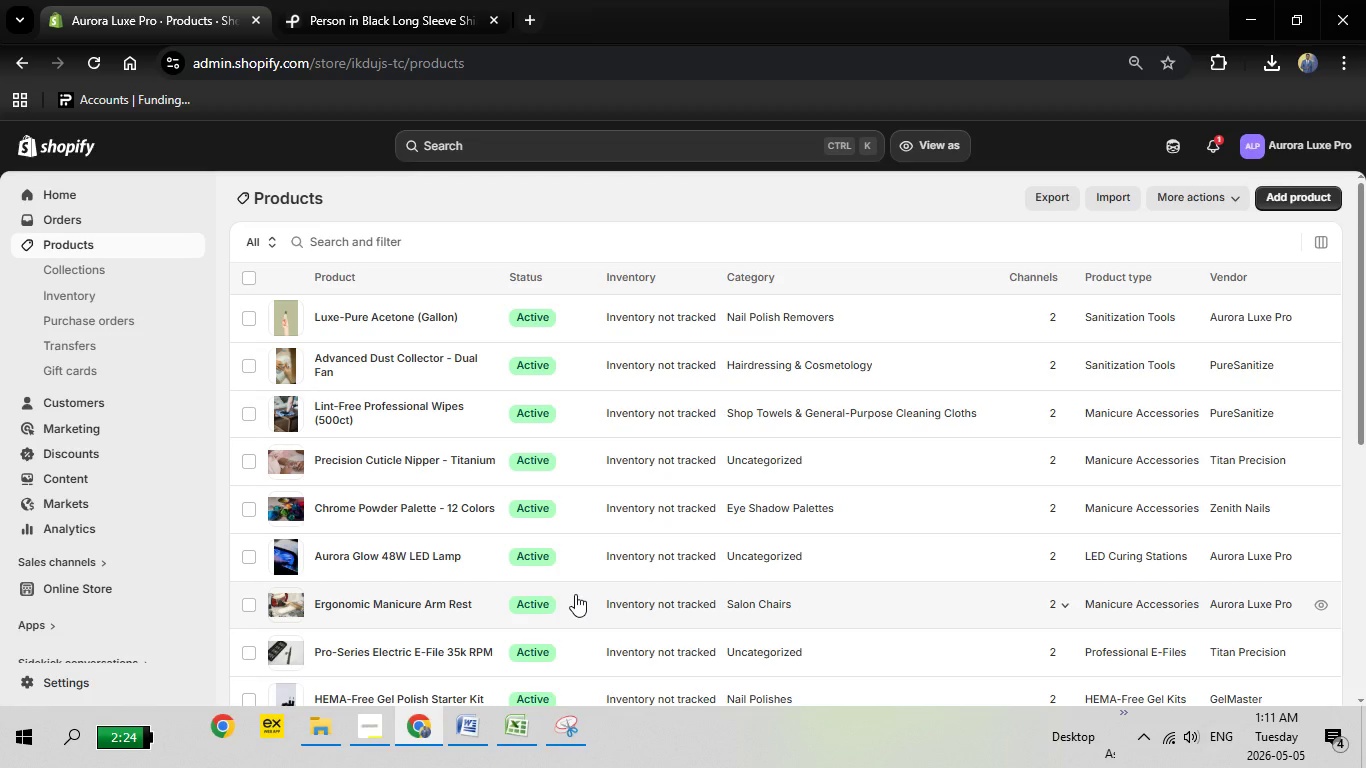 
wait(19.64)
 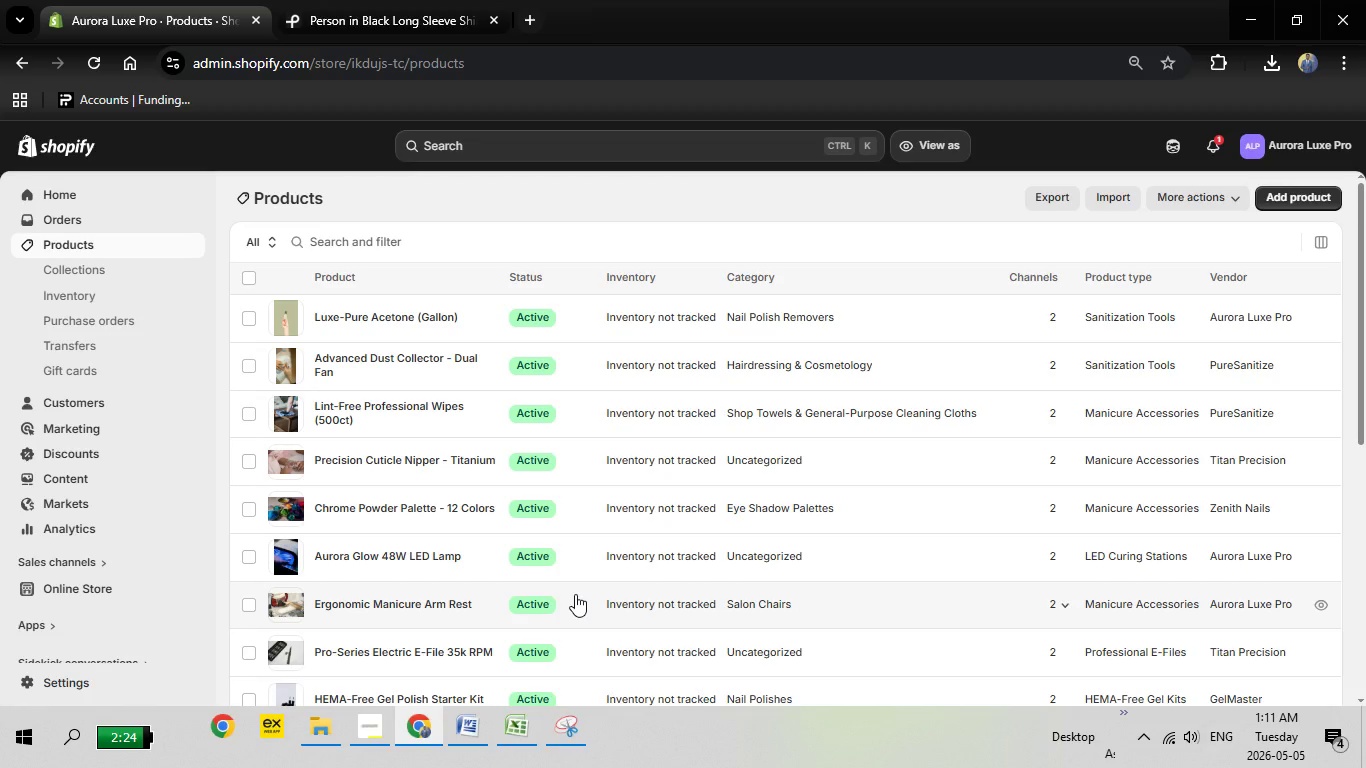 
left_click([86, 267])
 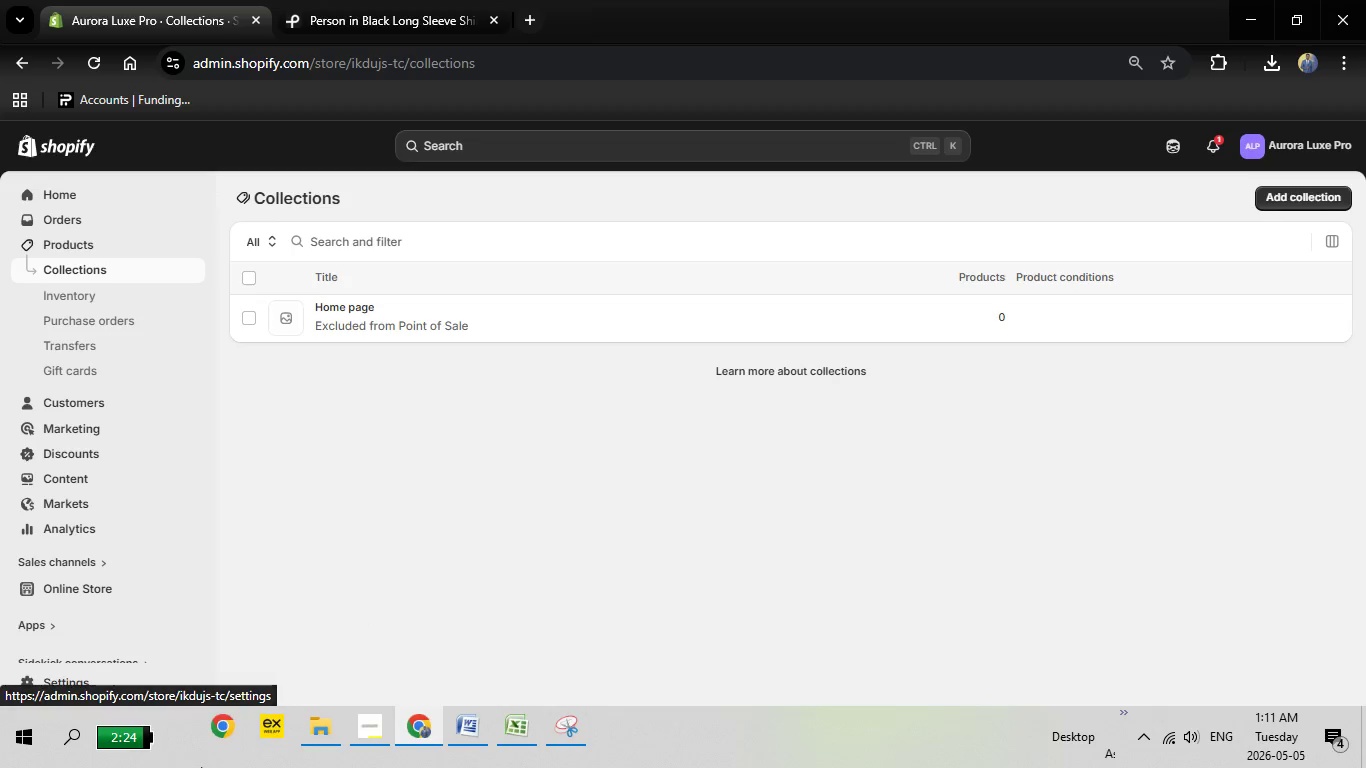 
wait(37.28)
 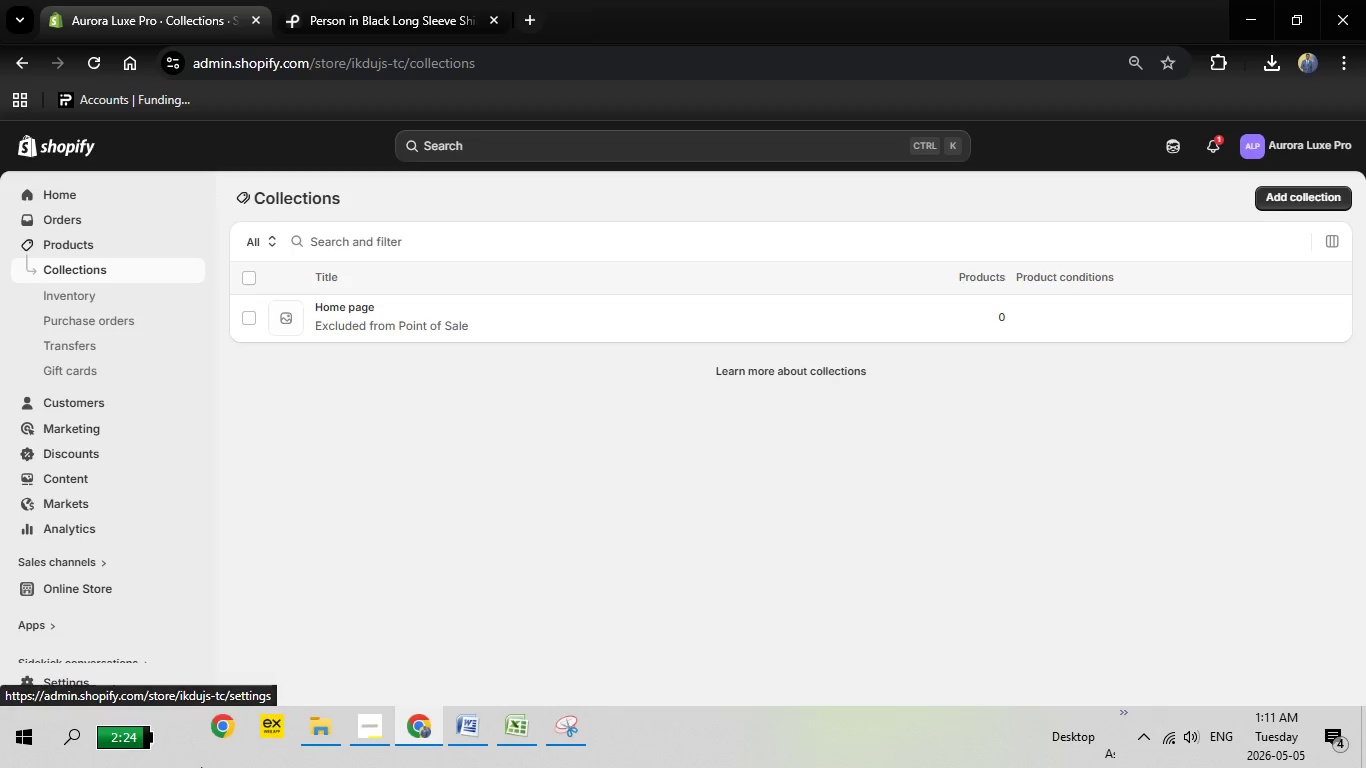 
left_click([251, 314])
 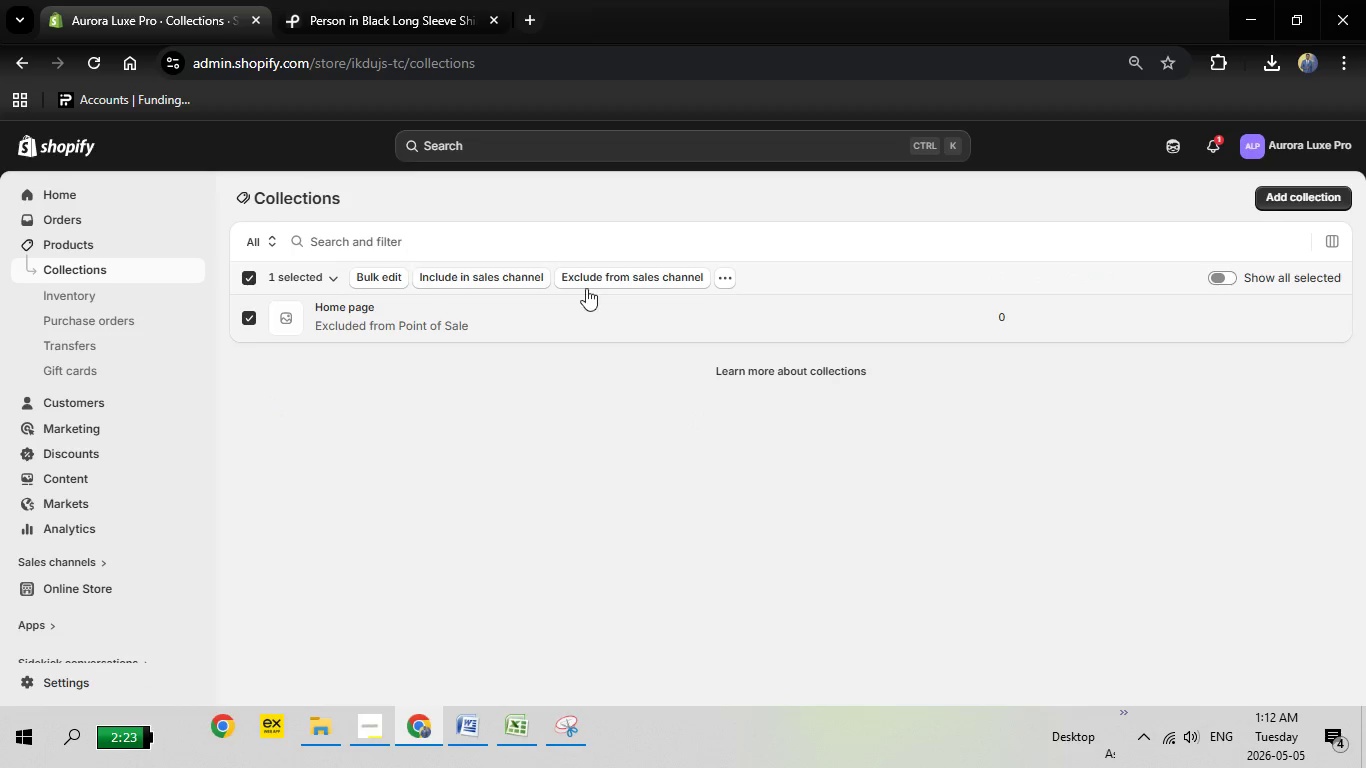 
left_click([728, 279])
 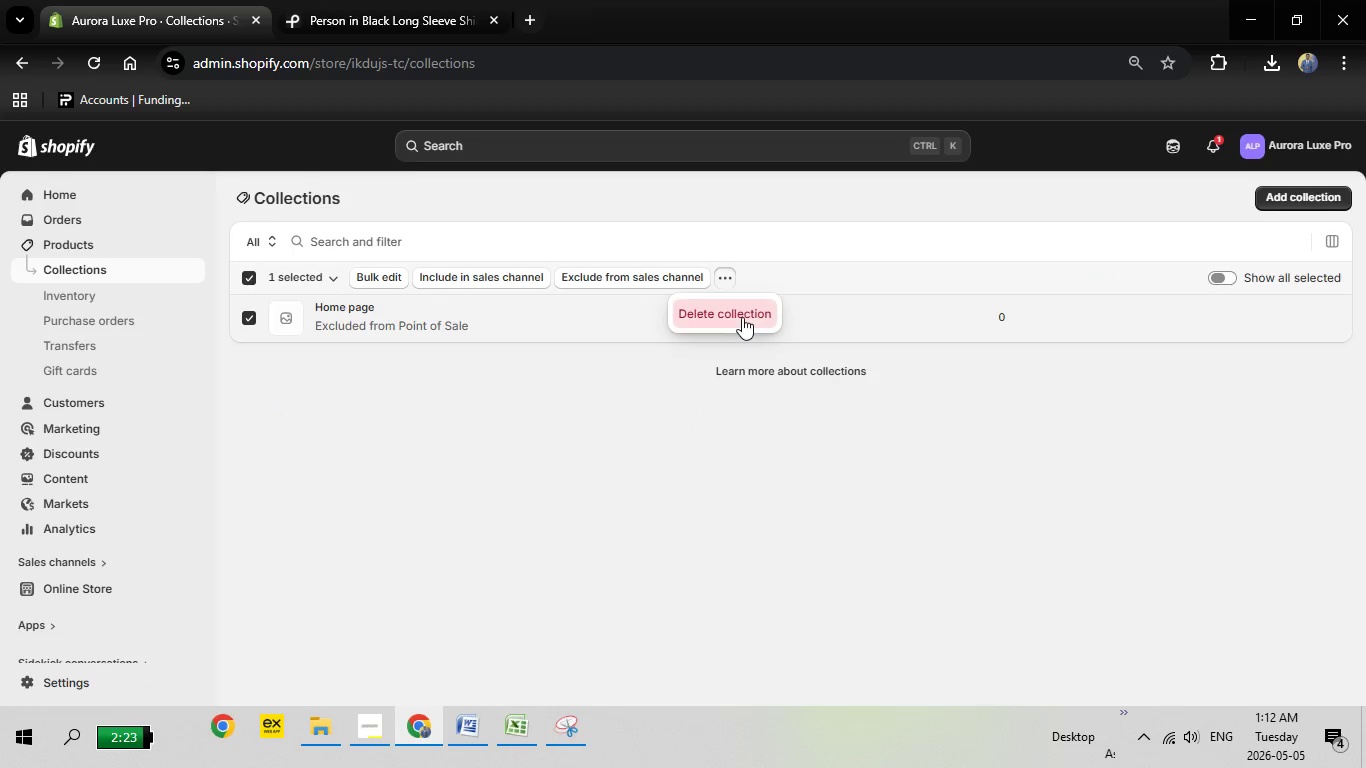 
left_click([742, 317])
 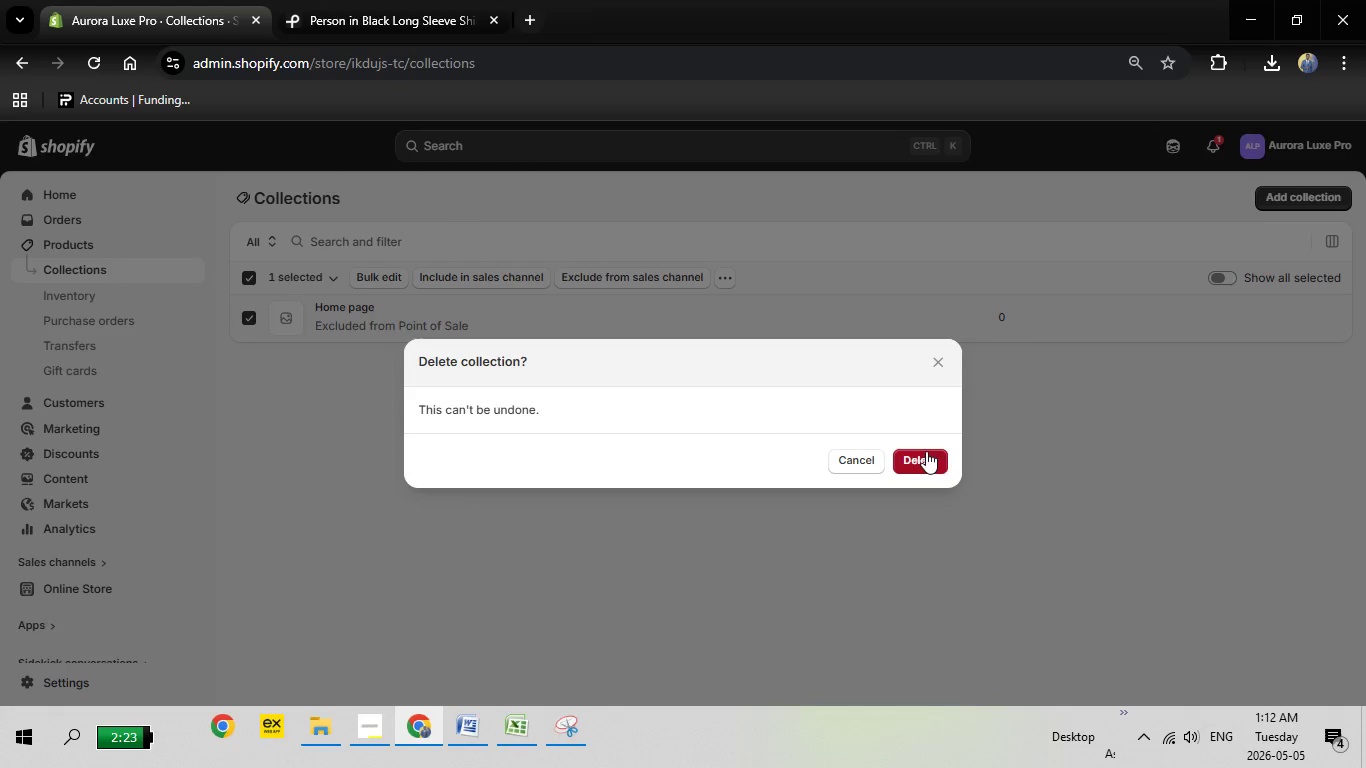 
left_click([936, 451])
 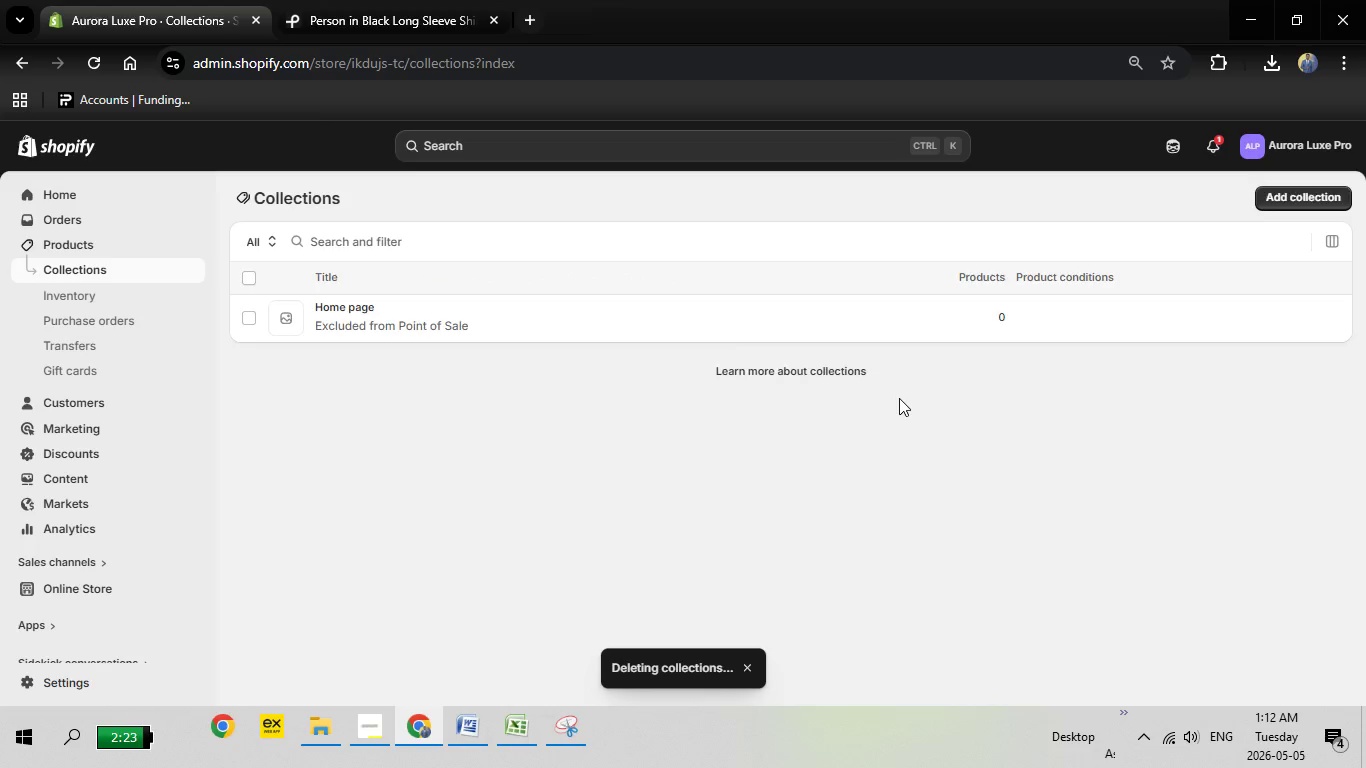 
wait(7.5)
 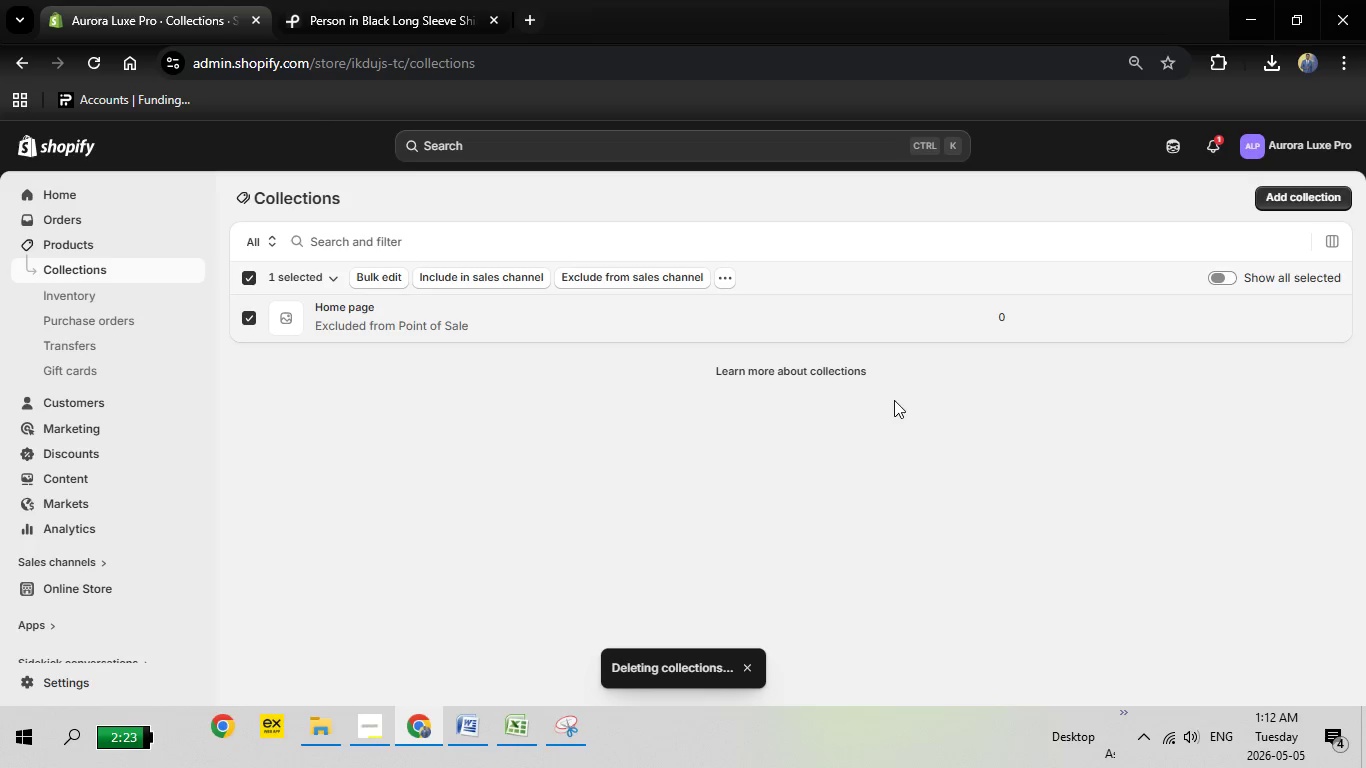 
left_click([817, 515])
 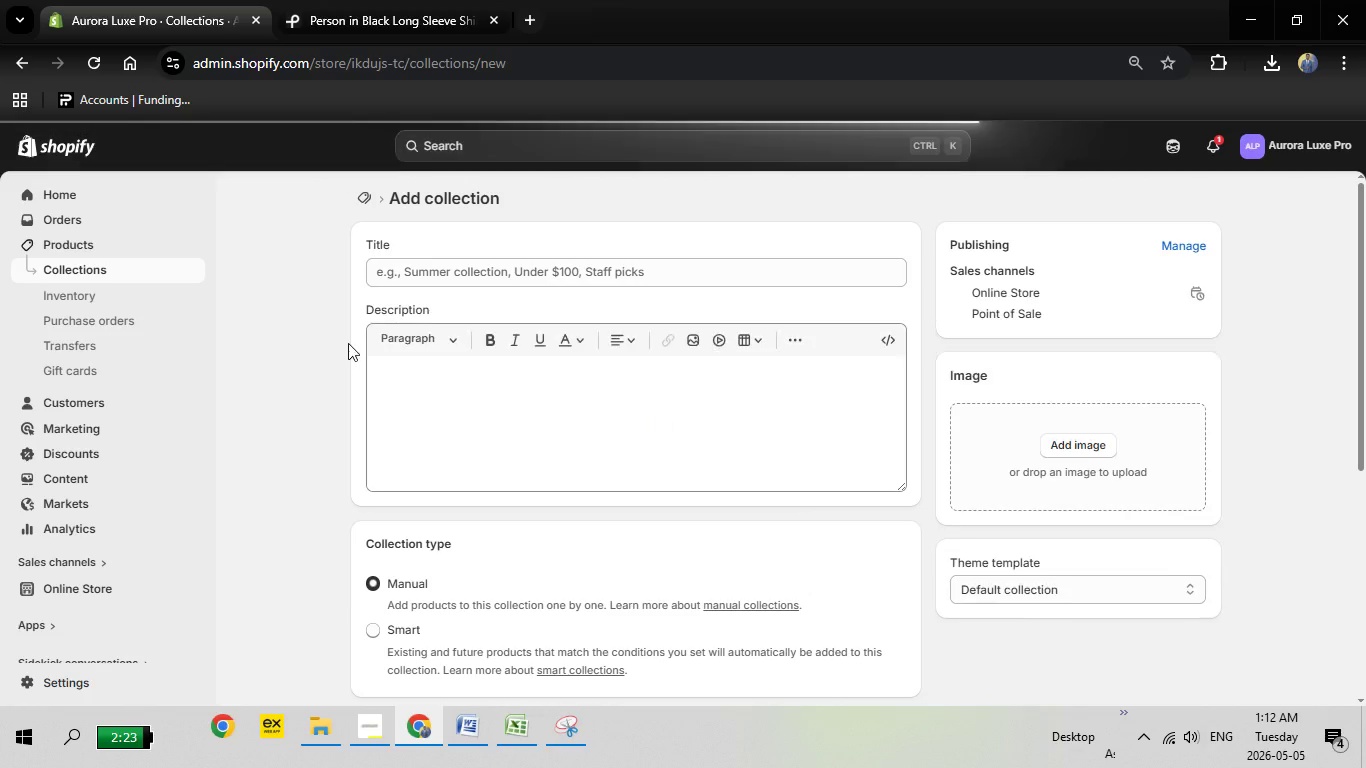 
wait(8.97)
 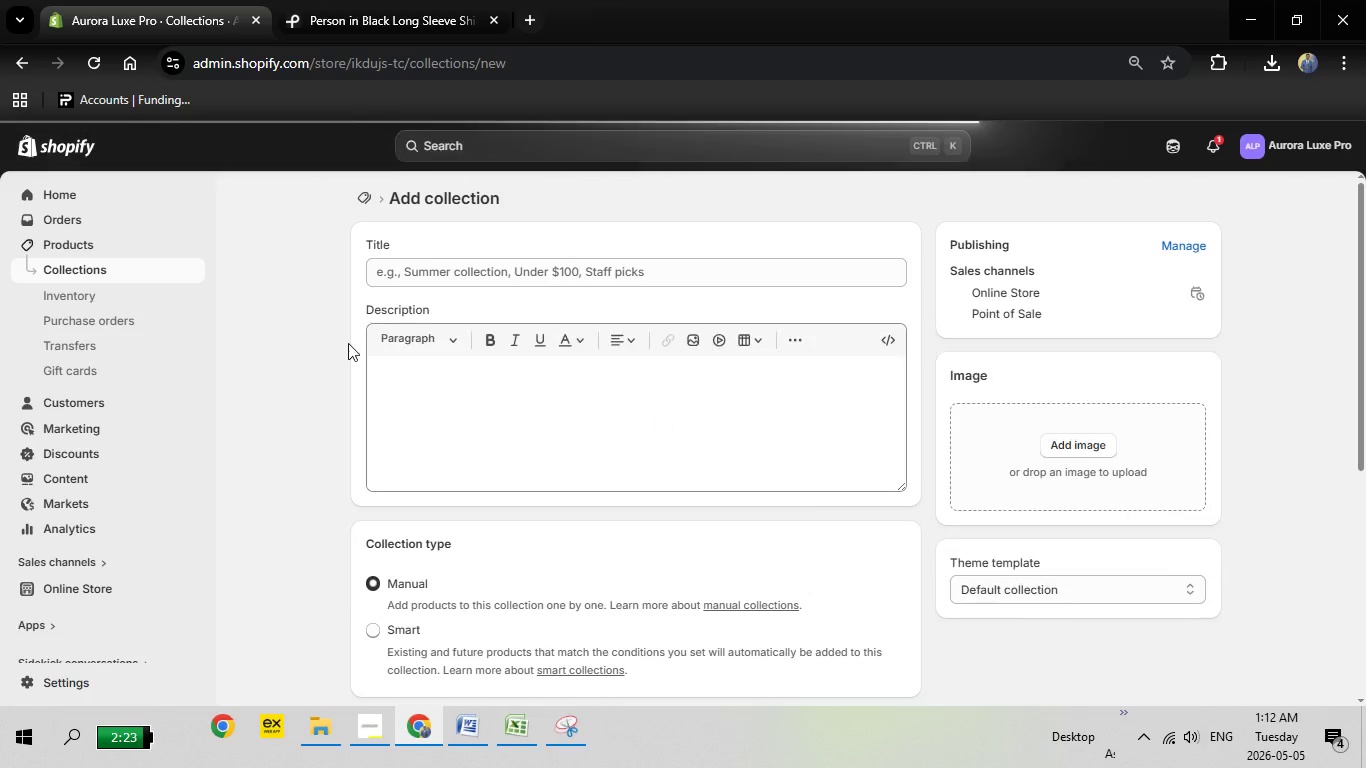 
type(LED)
 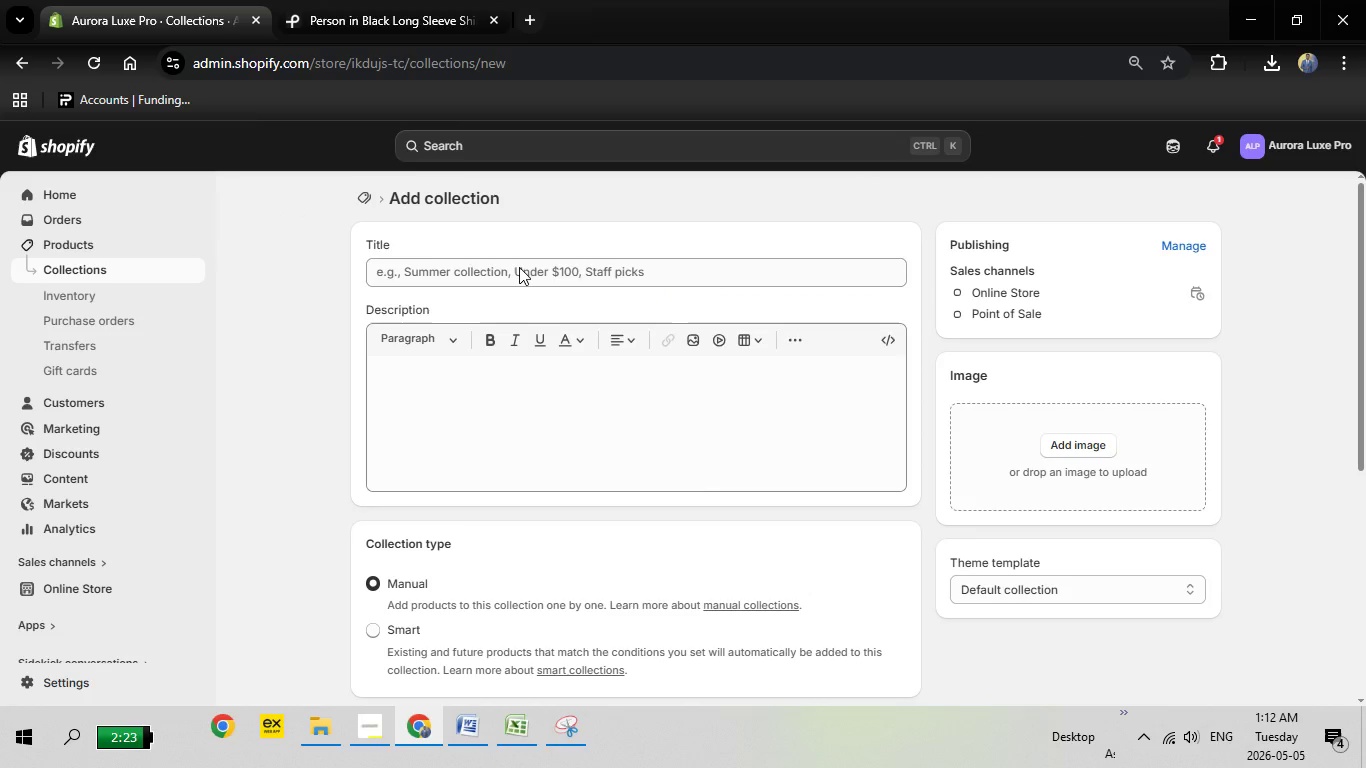 
left_click([519, 267])
 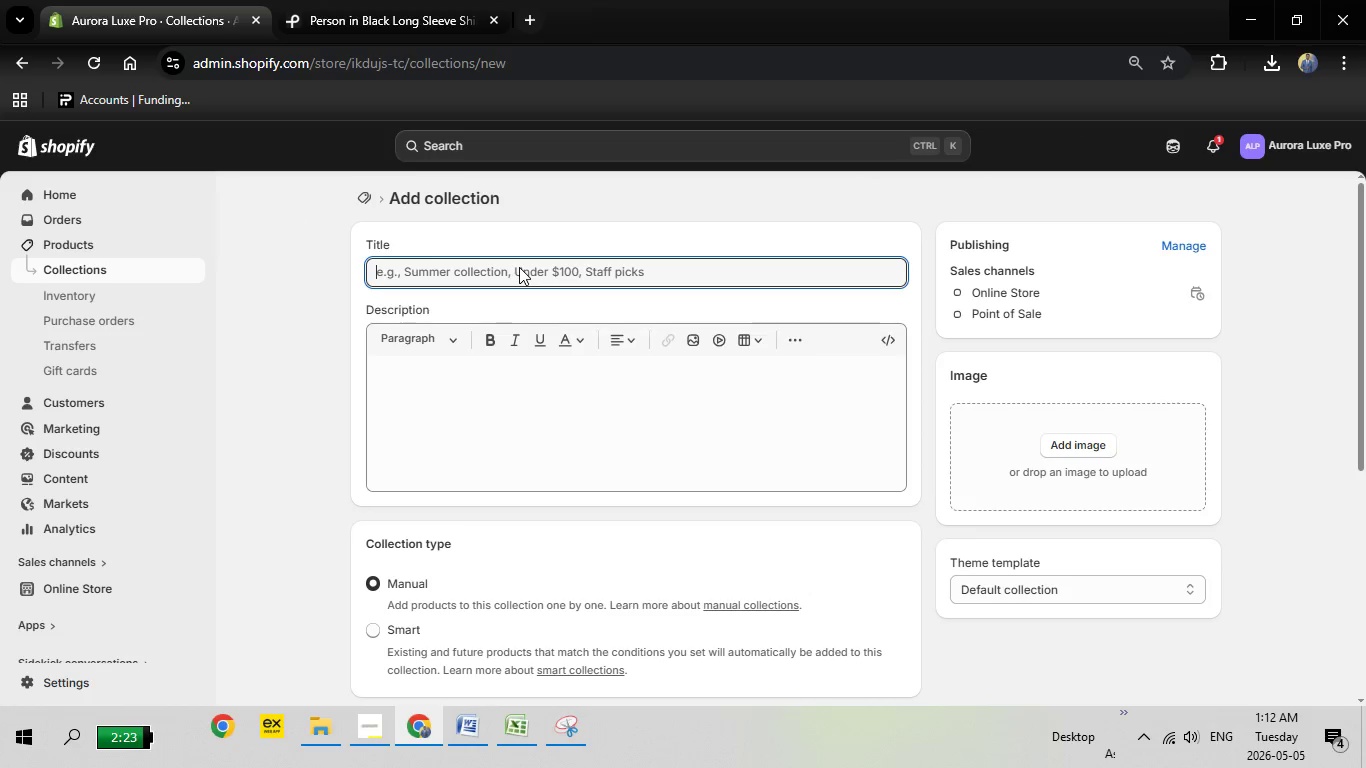 
type(LED Curing Stations)
 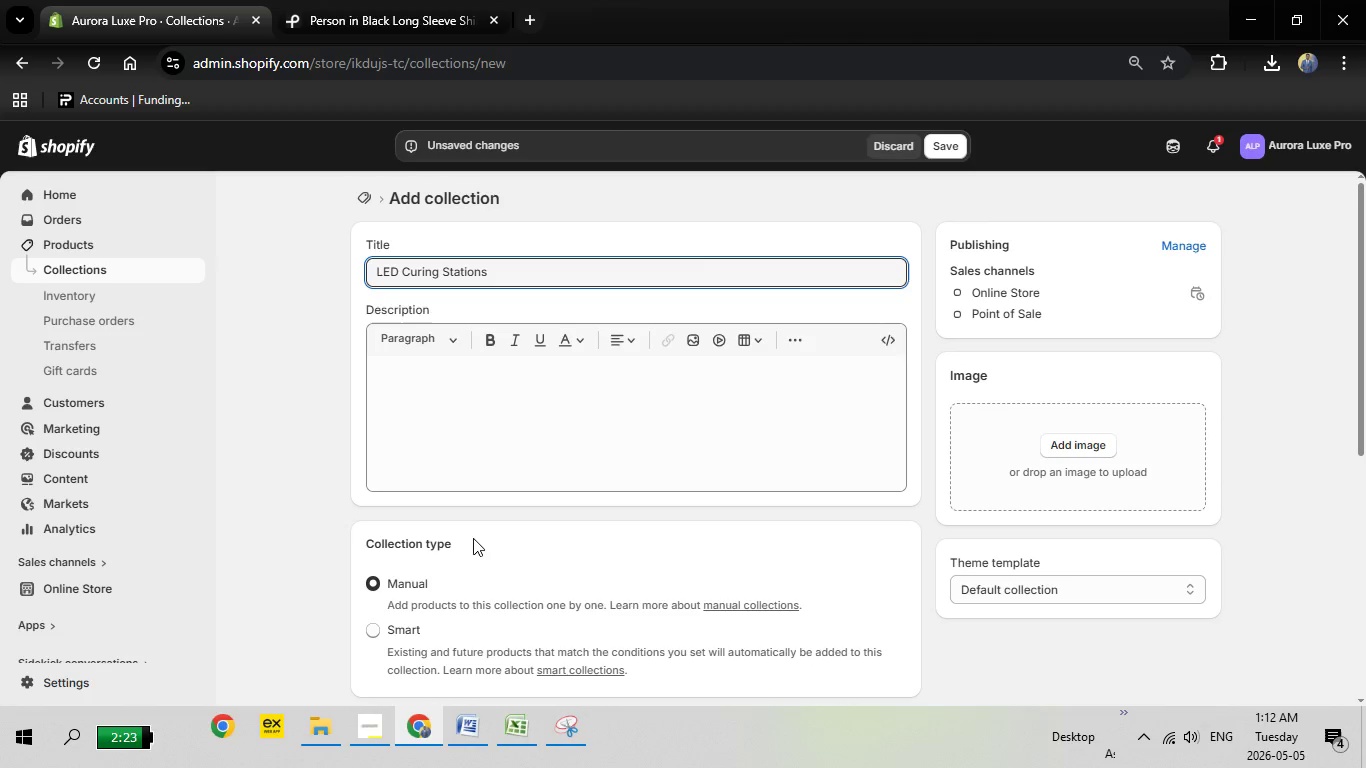 
left_click([388, 624])
 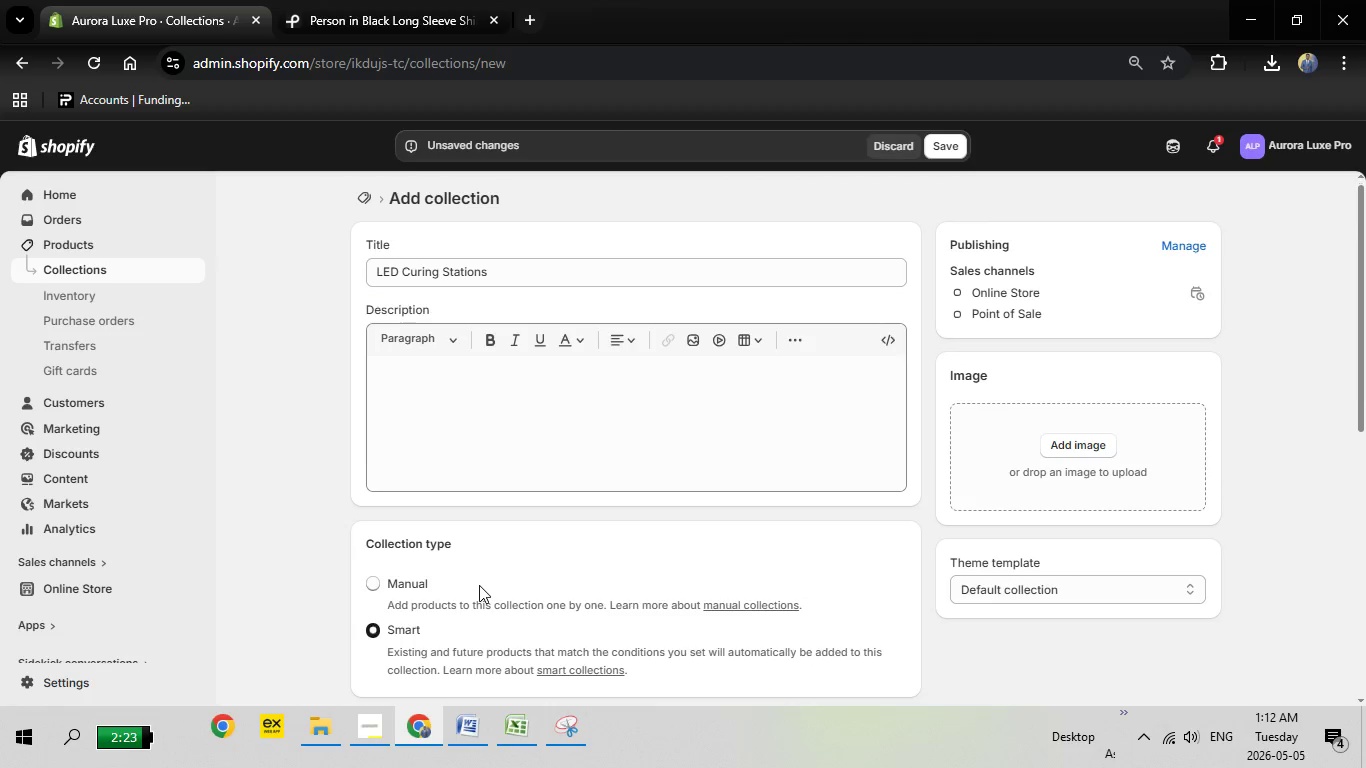 
scroll: coordinate [558, 561], scroll_direction: down, amount: 3.0
 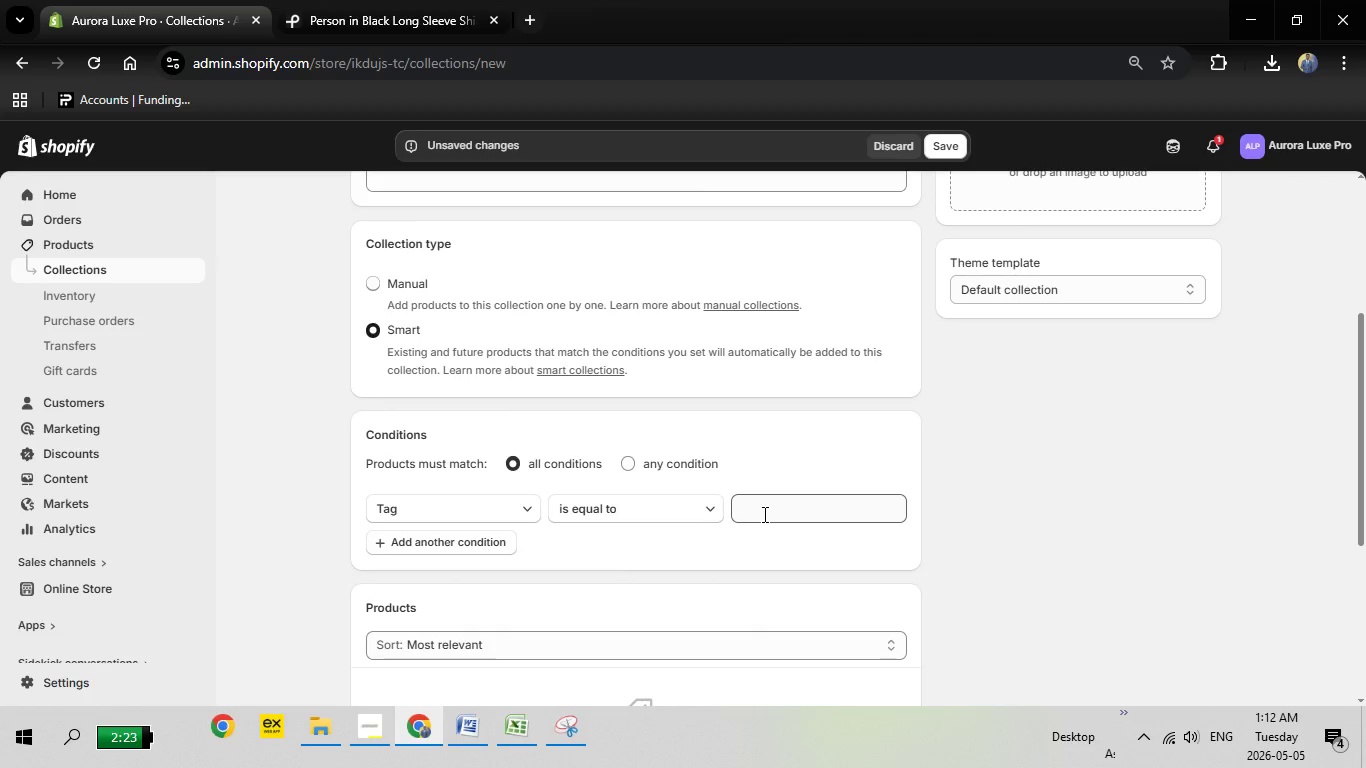 
left_click([763, 514])
 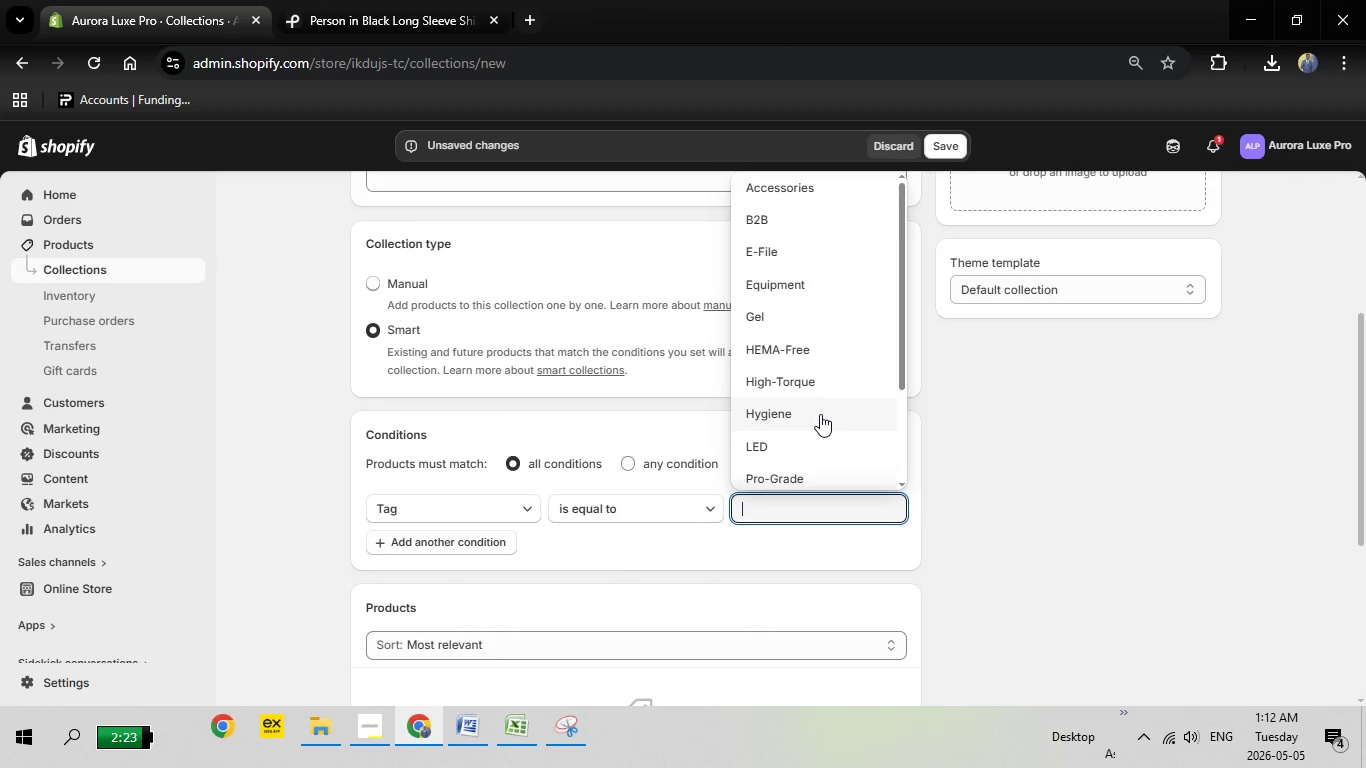 
scroll: coordinate [821, 414], scroll_direction: down, amount: 3.0
 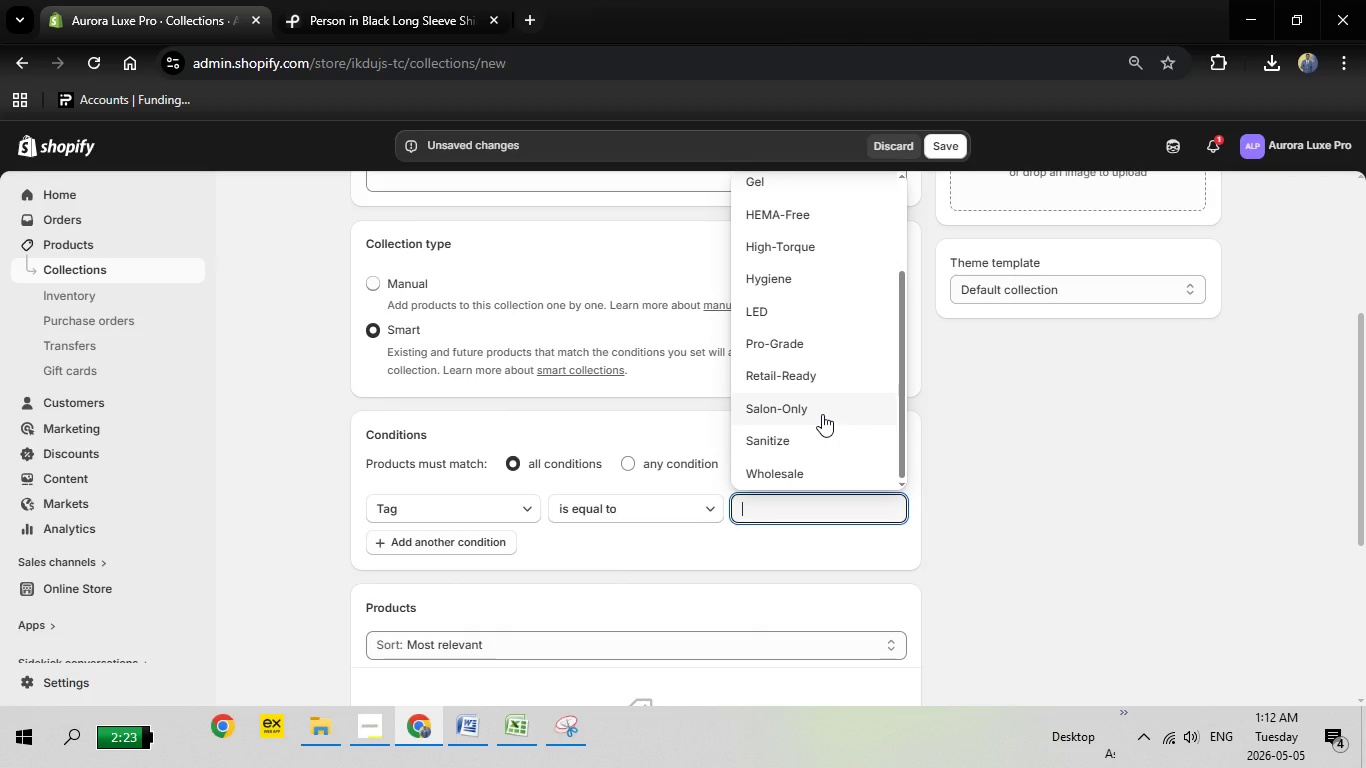 
type(LEd)
key(Backspace)
type(D Cu)
key(Backspace)
key(Backspace)
 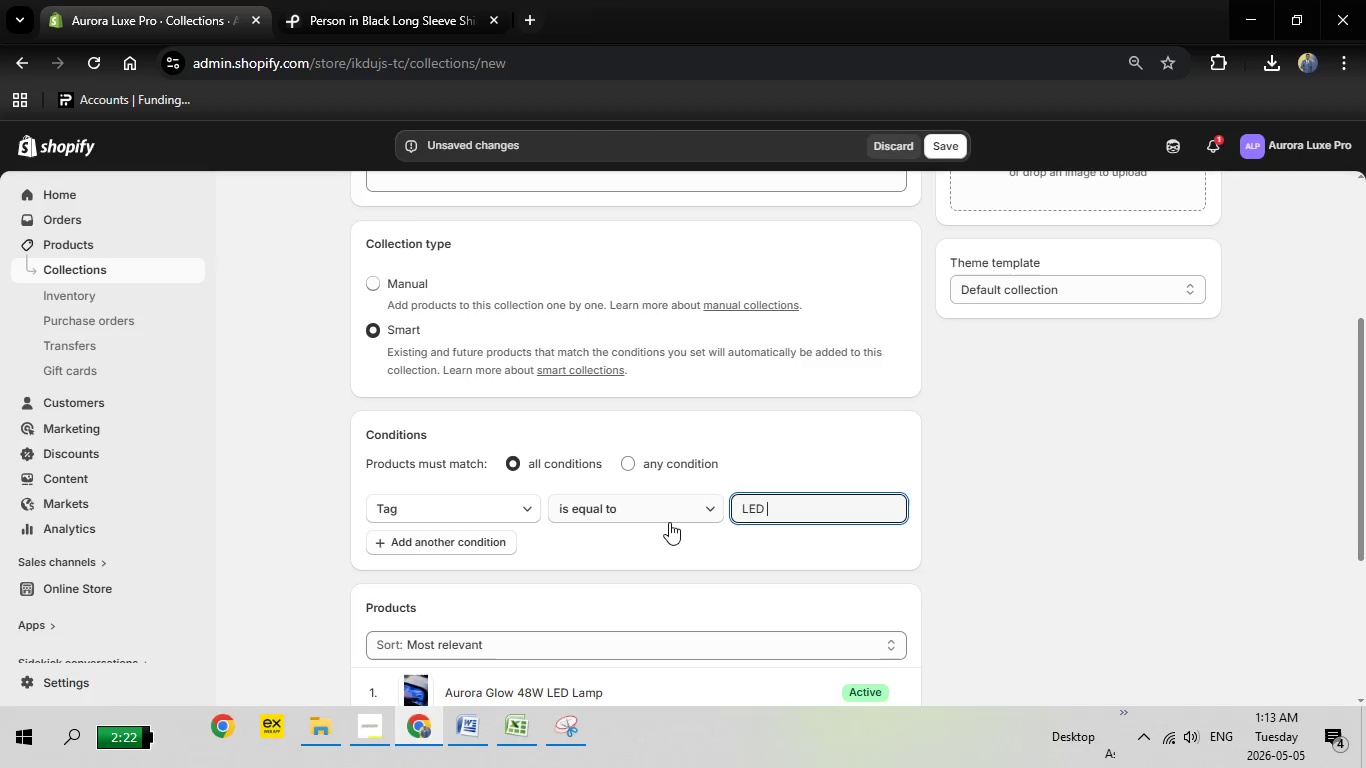 
scroll: coordinate [722, 520], scroll_direction: down, amount: 2.0
 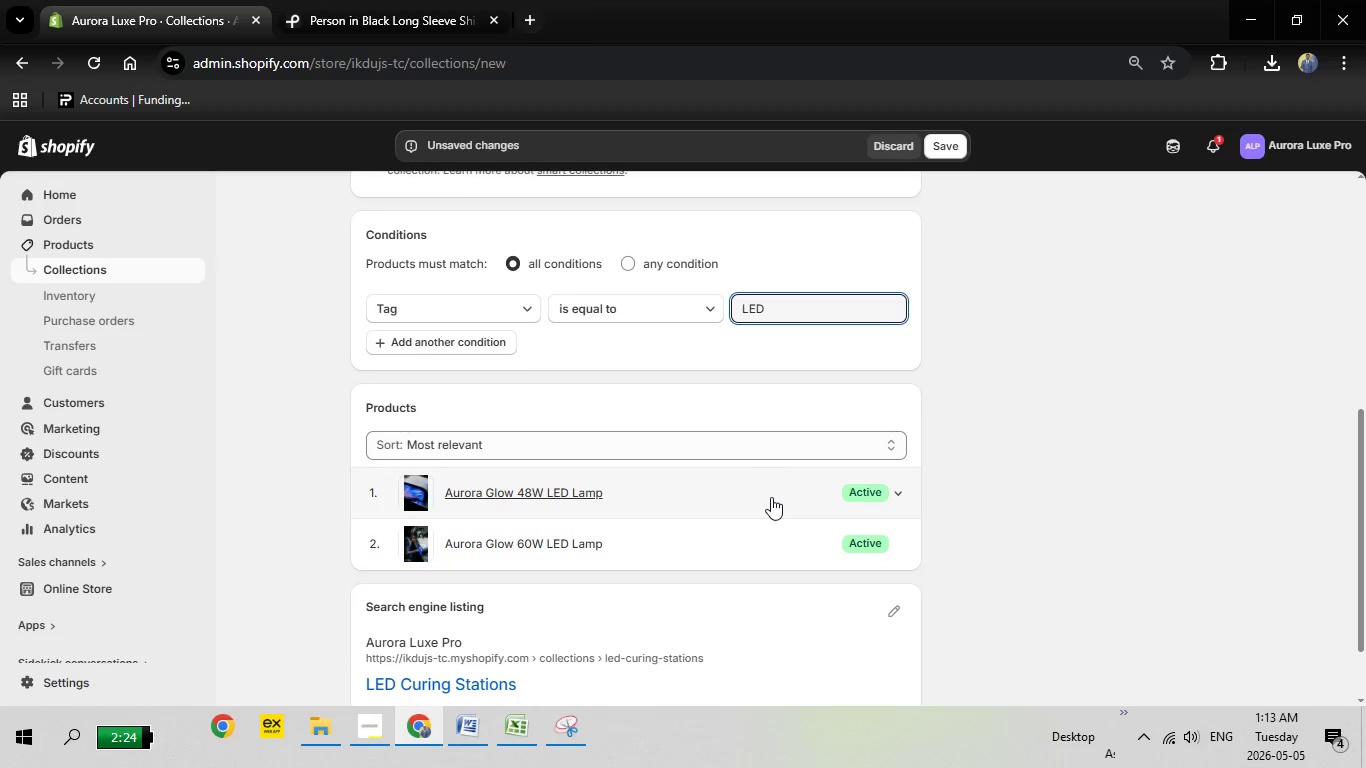 
scroll: coordinate [779, 494], scroll_direction: up, amount: 11.0
 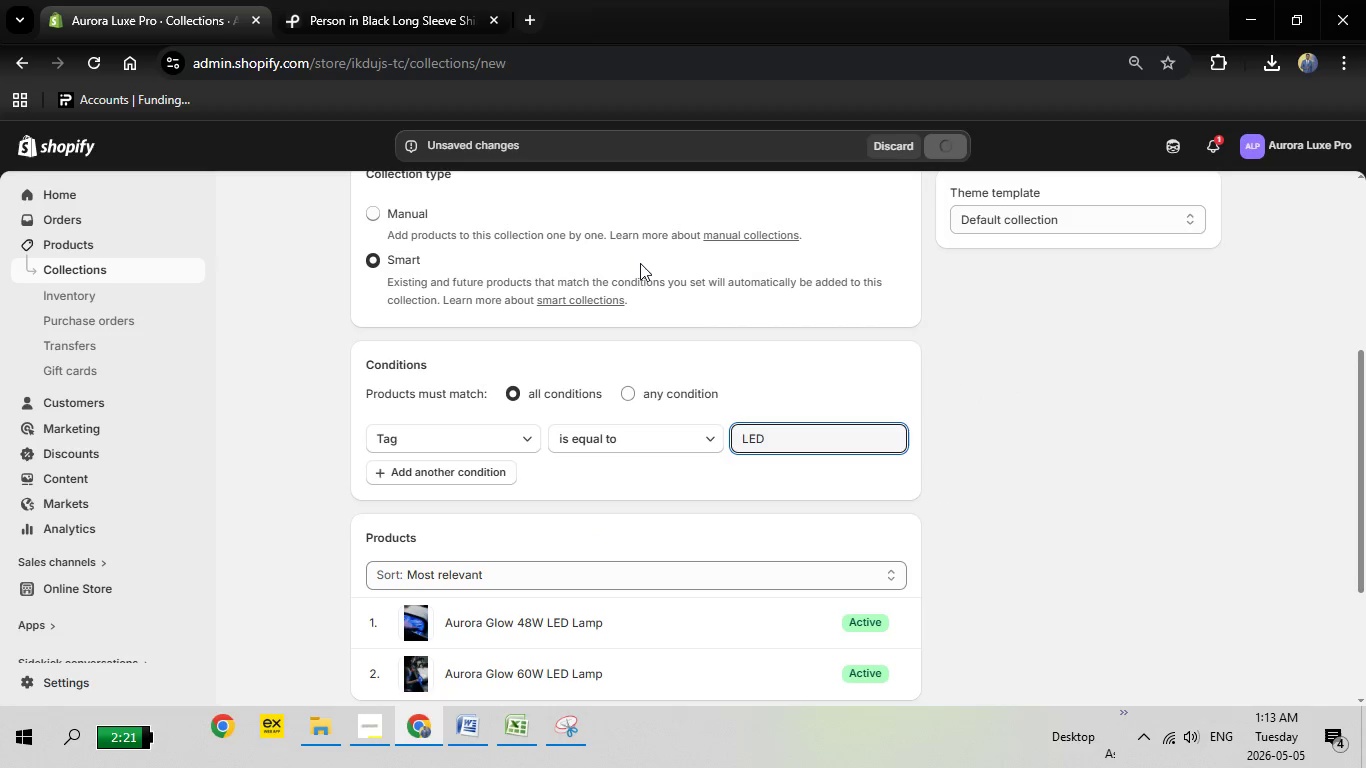 
wait(5.65)
 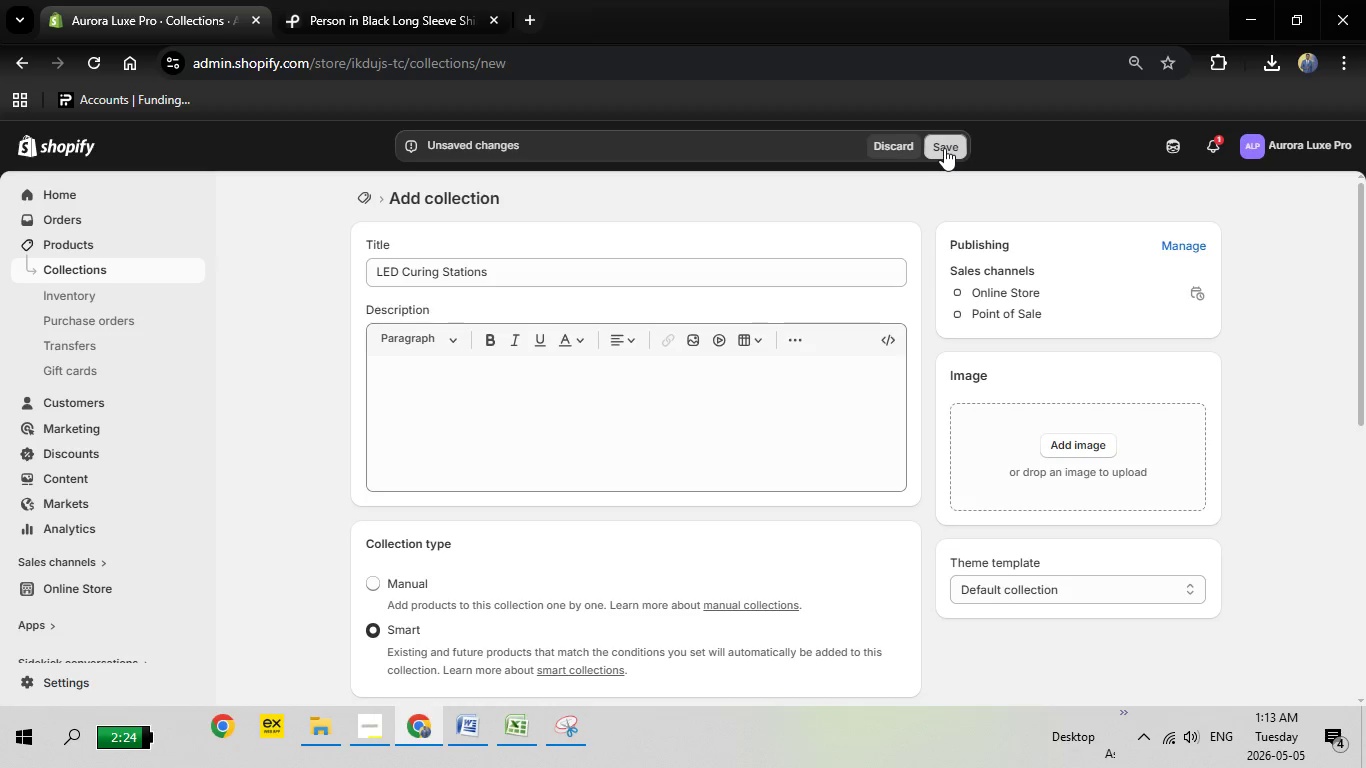 
scroll: coordinate [760, 279], scroll_direction: up, amount: 1.0
 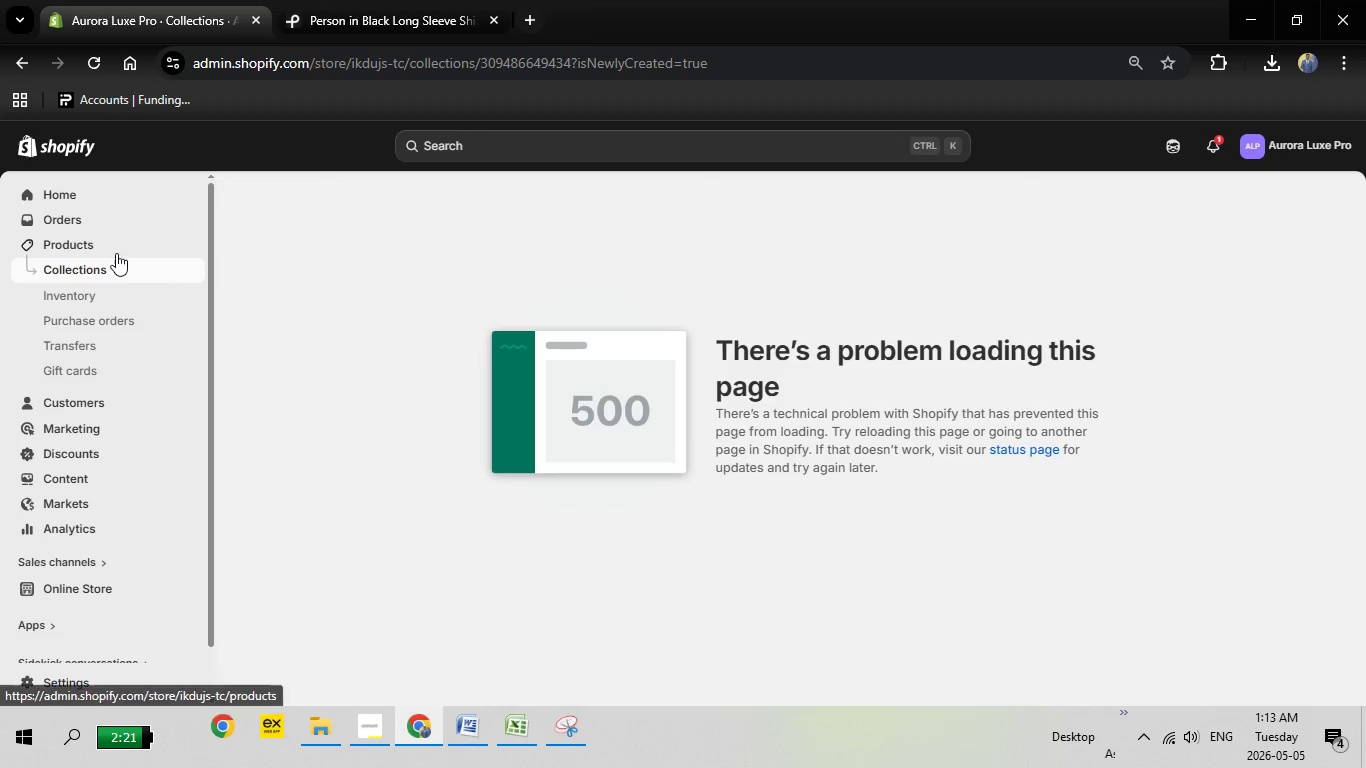 
left_click([100, 269])
 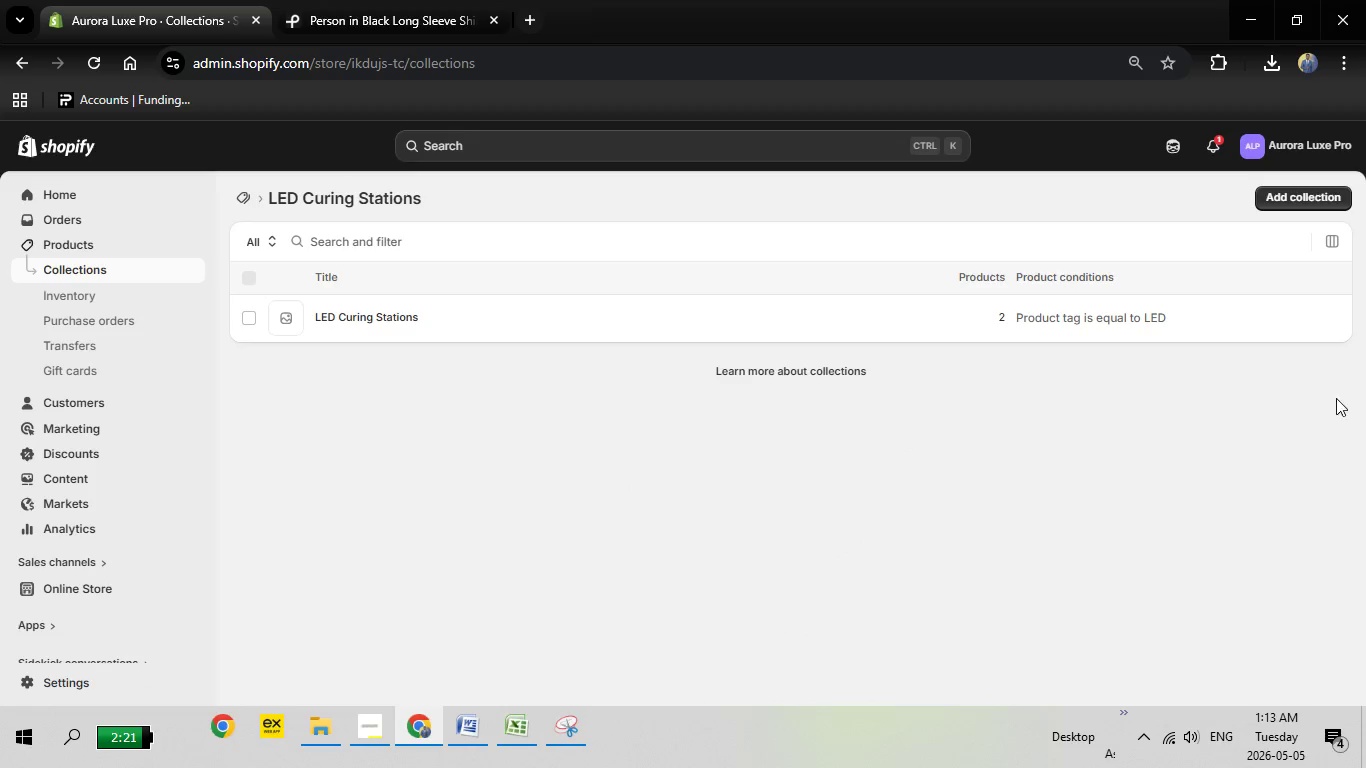 
wait(5.83)
 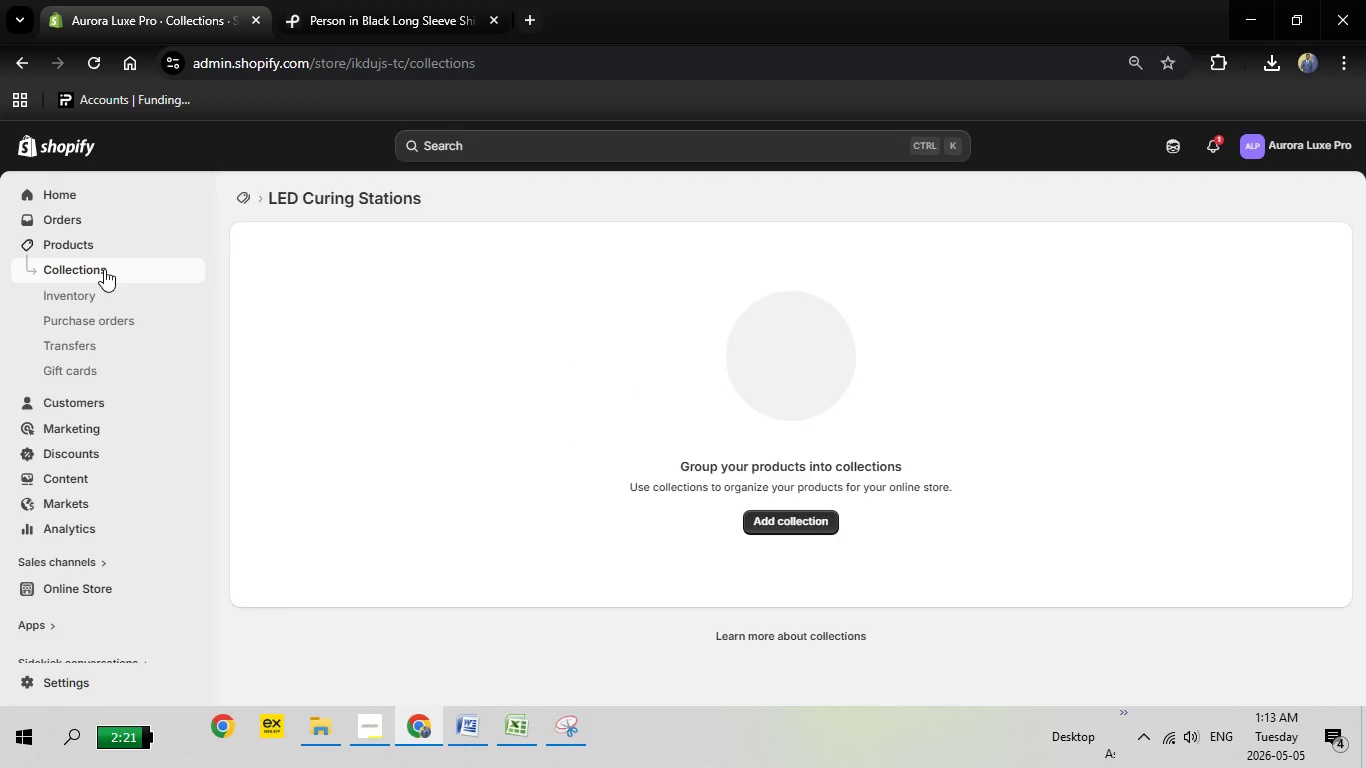 
left_click([1294, 195])
 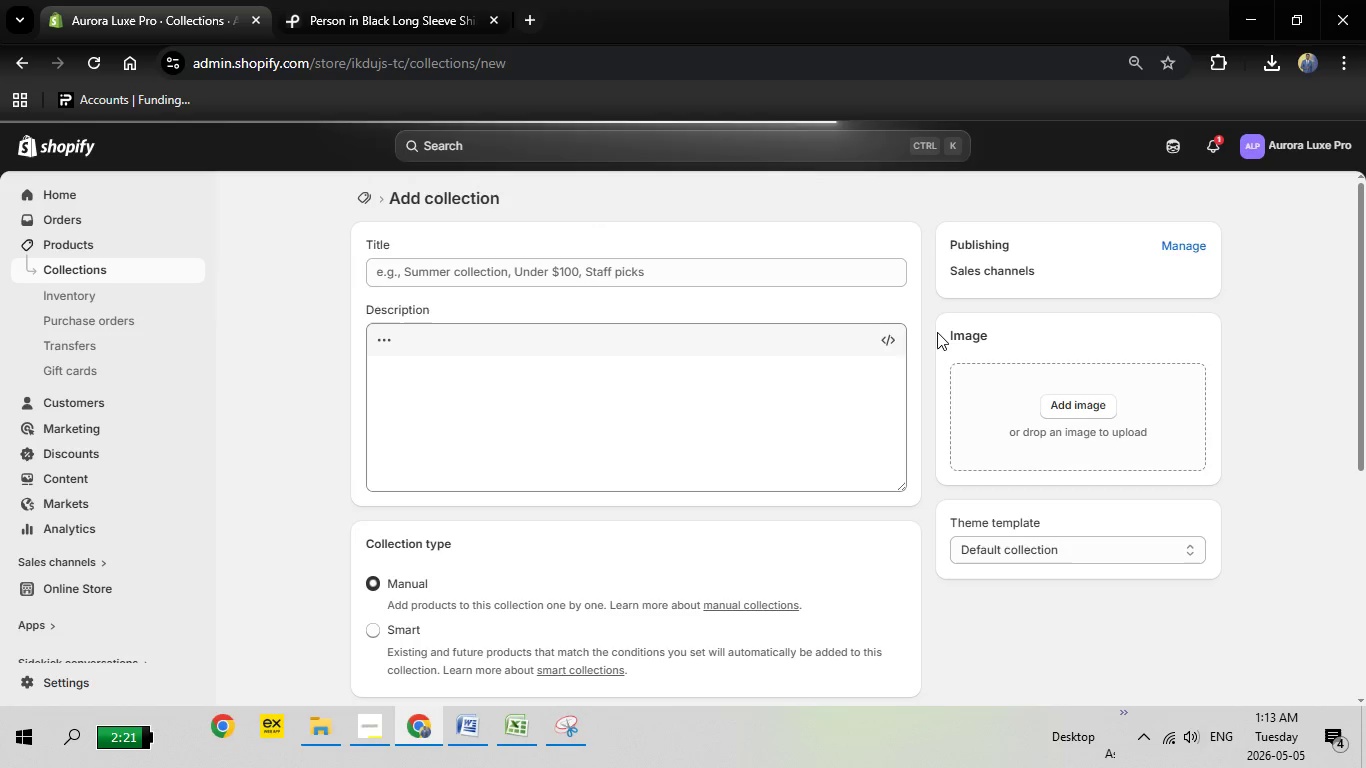 
wait(6.81)
 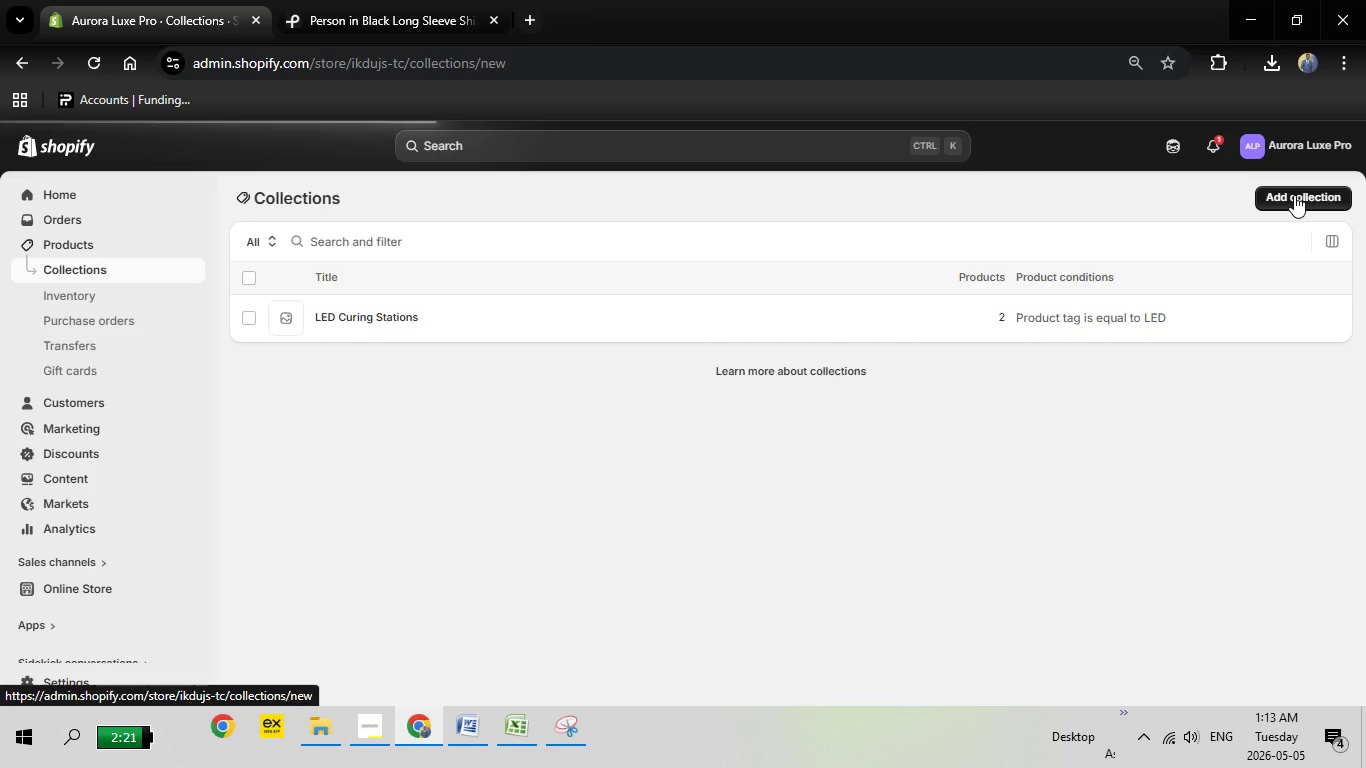 
left_click([500, 266])
 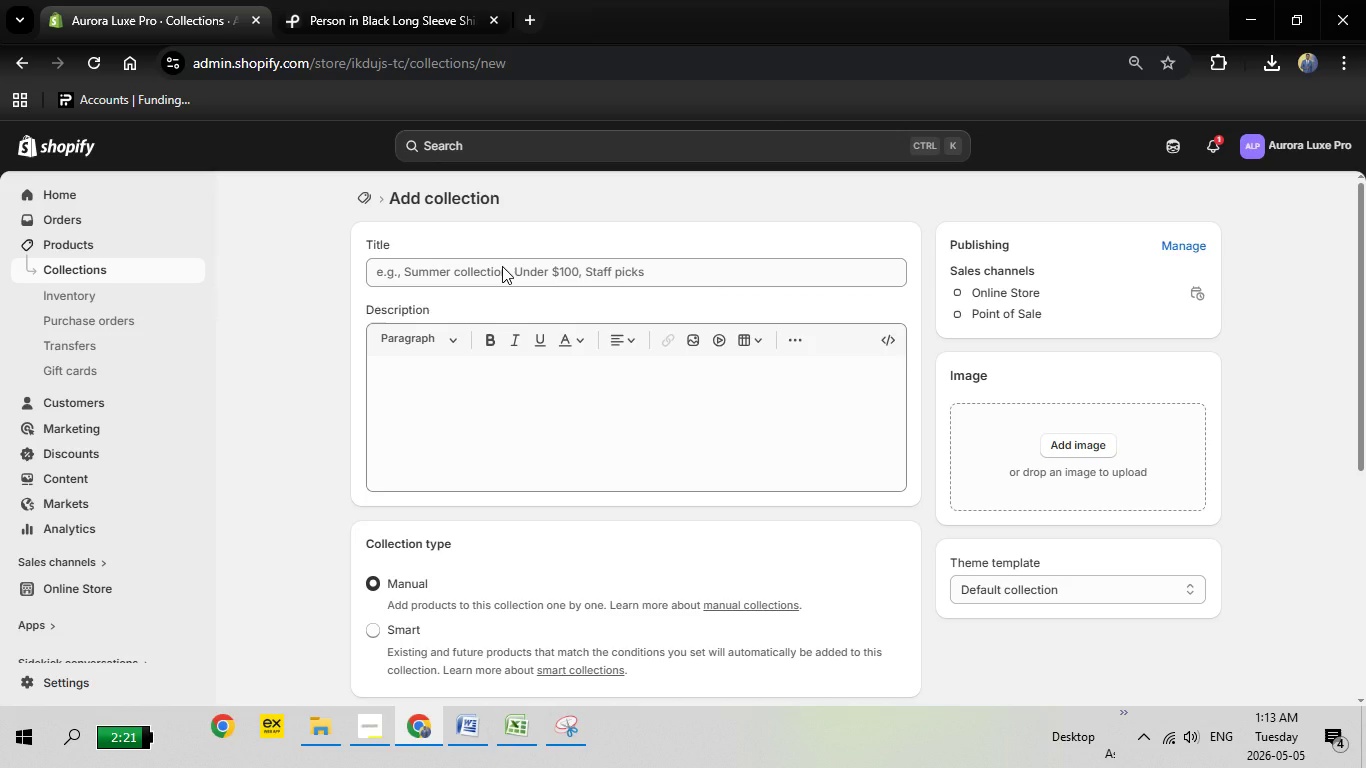 
type(HEMA-Free)
 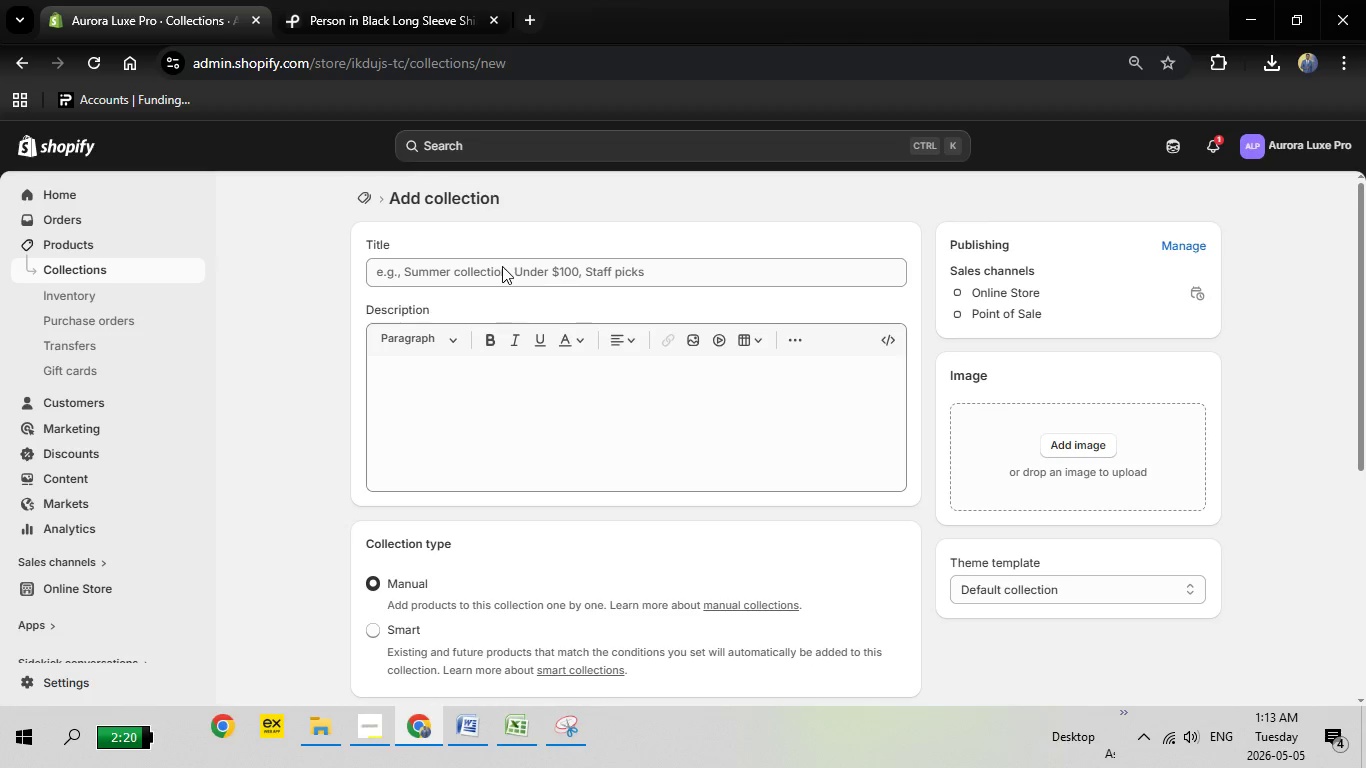 
left_click_drag(start_coordinate=[602, 303], to_coordinate=[646, 320])
 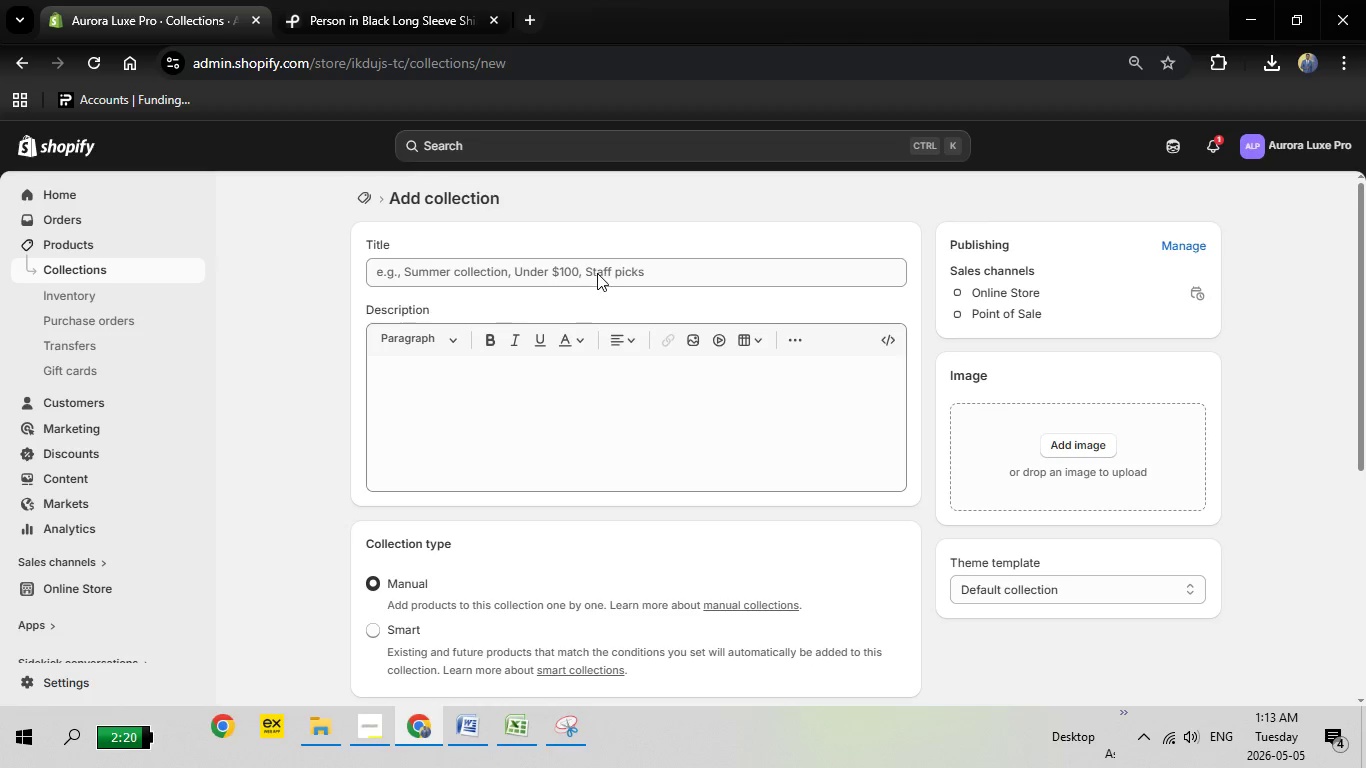 
left_click([597, 273])
 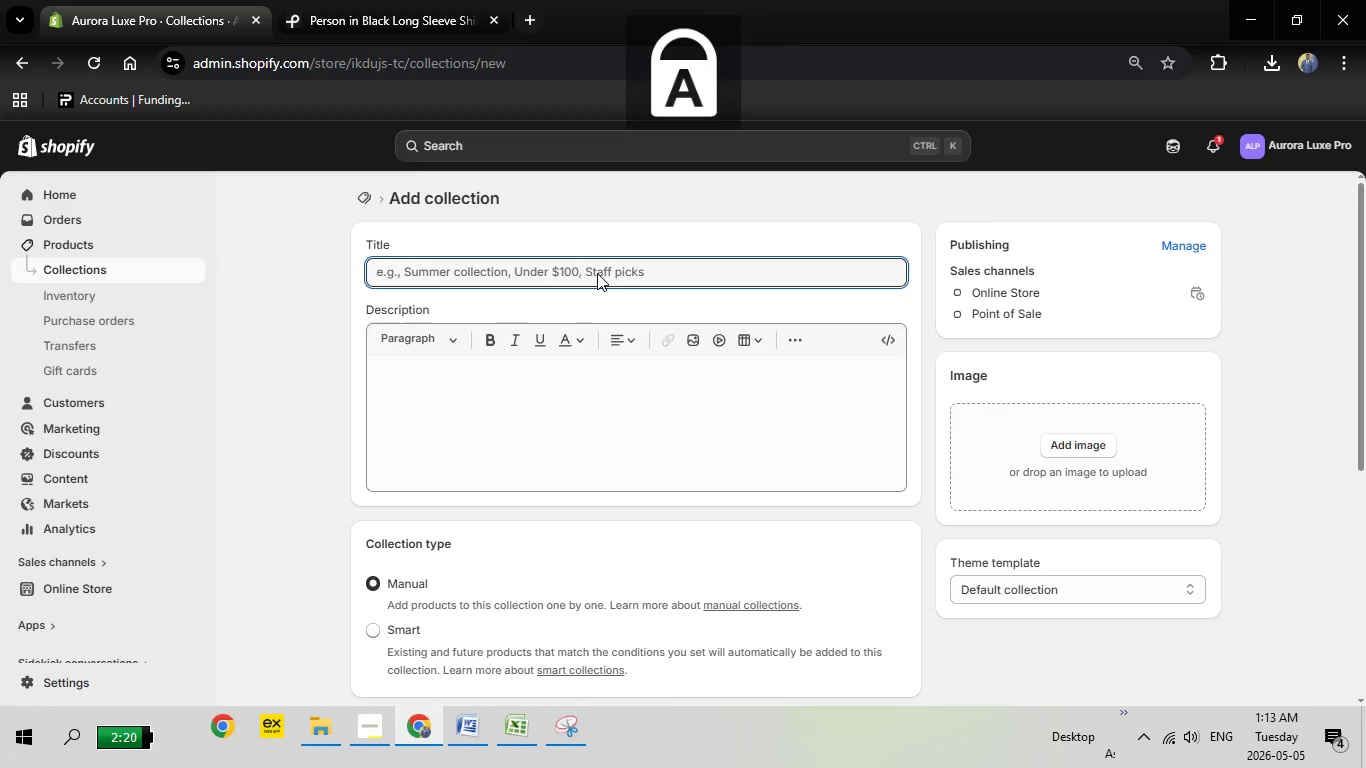 
type(HEMA-Free Gel Kits)
 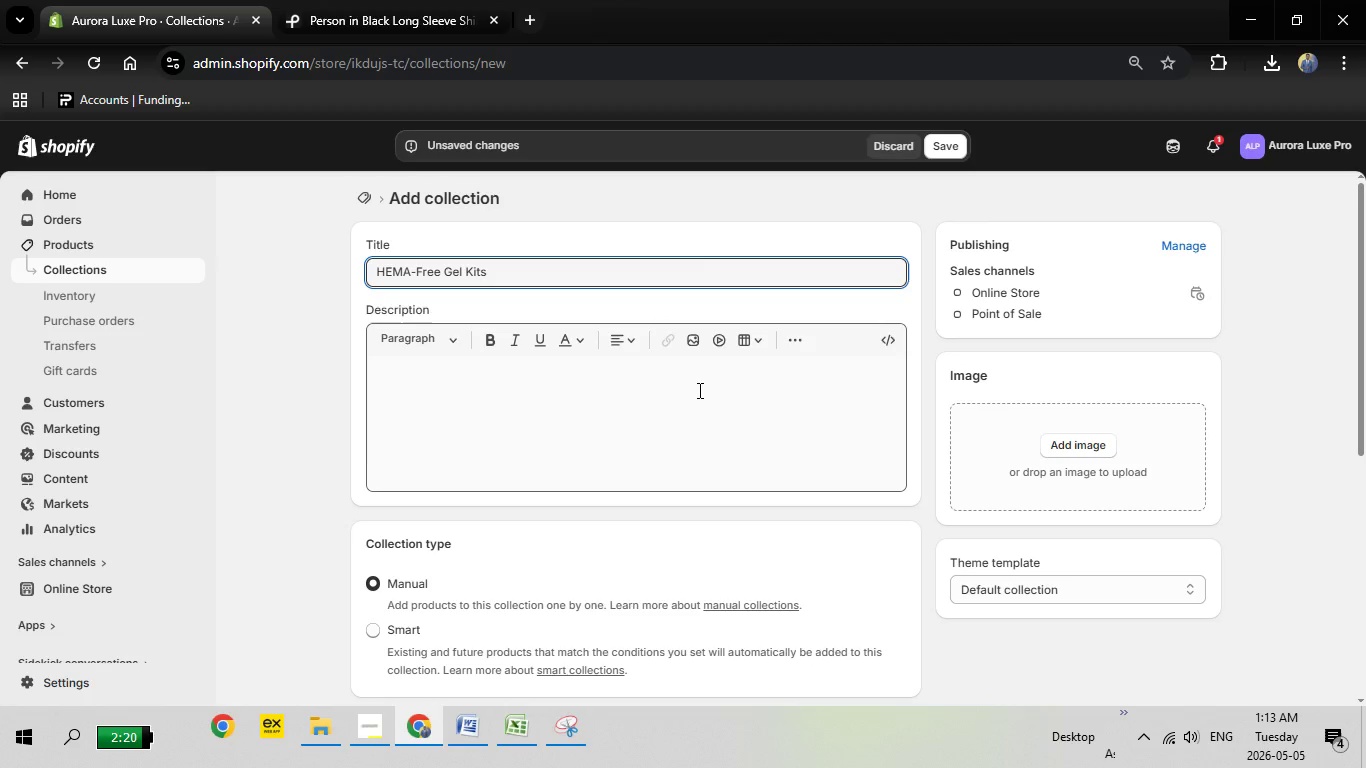 
scroll: coordinate [656, 424], scroll_direction: down, amount: 1.0
 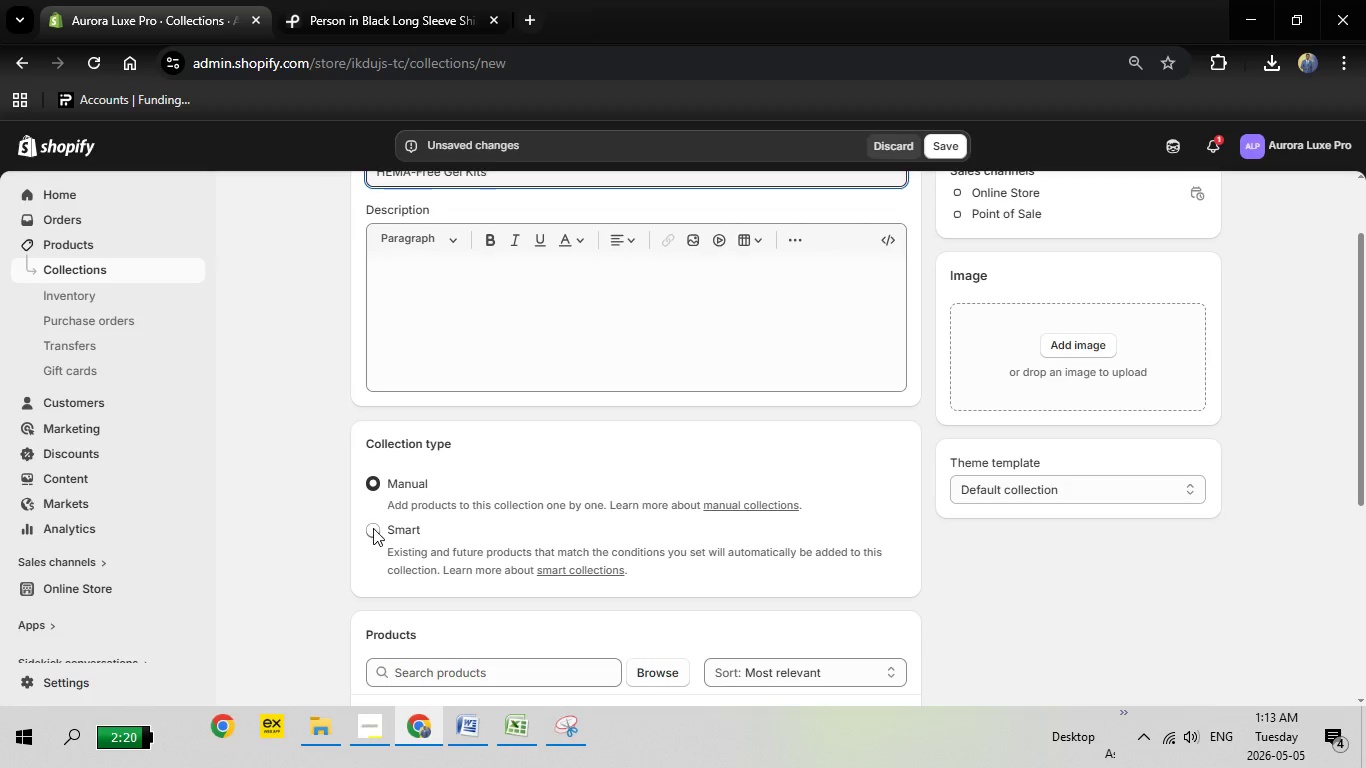 
left_click([373, 528])
 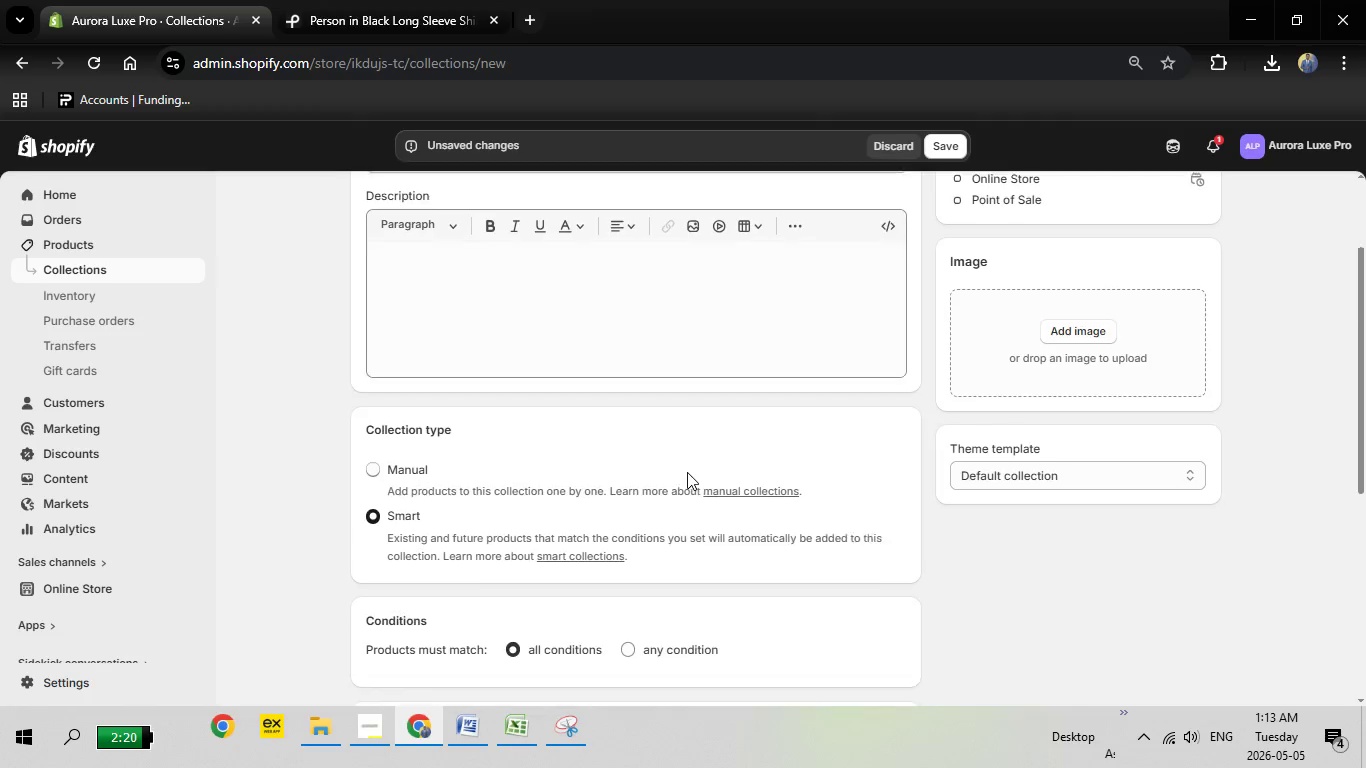 
scroll: coordinate [687, 472], scroll_direction: down, amount: 2.0
 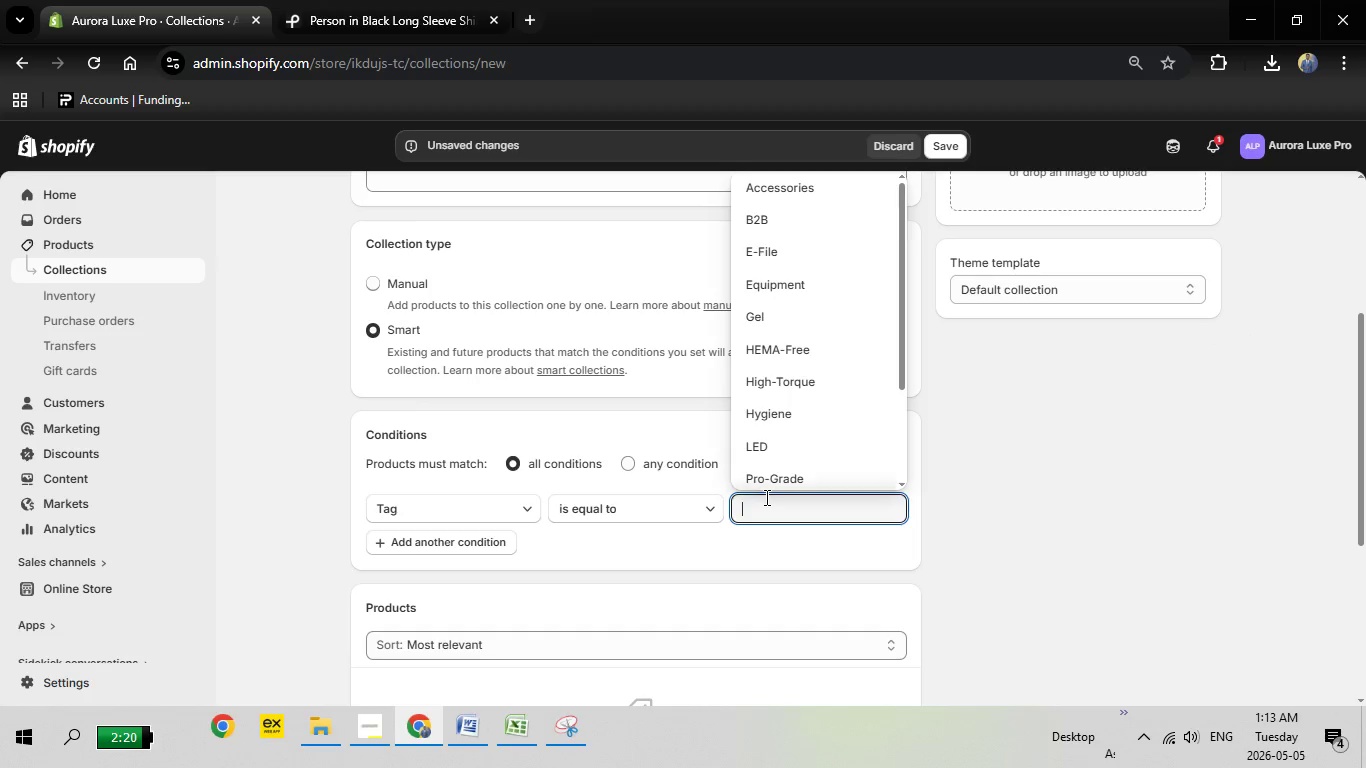 
key(CapsLock)
 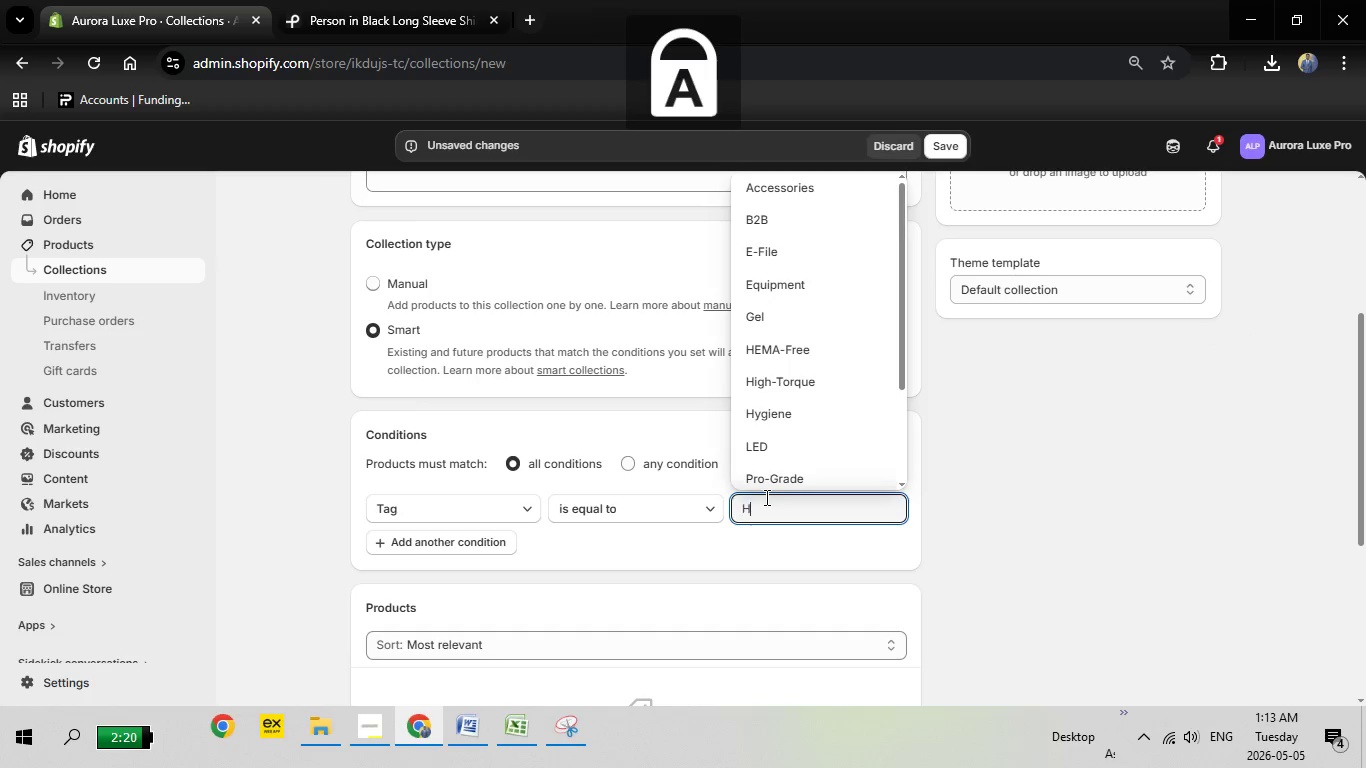 
key(H)
 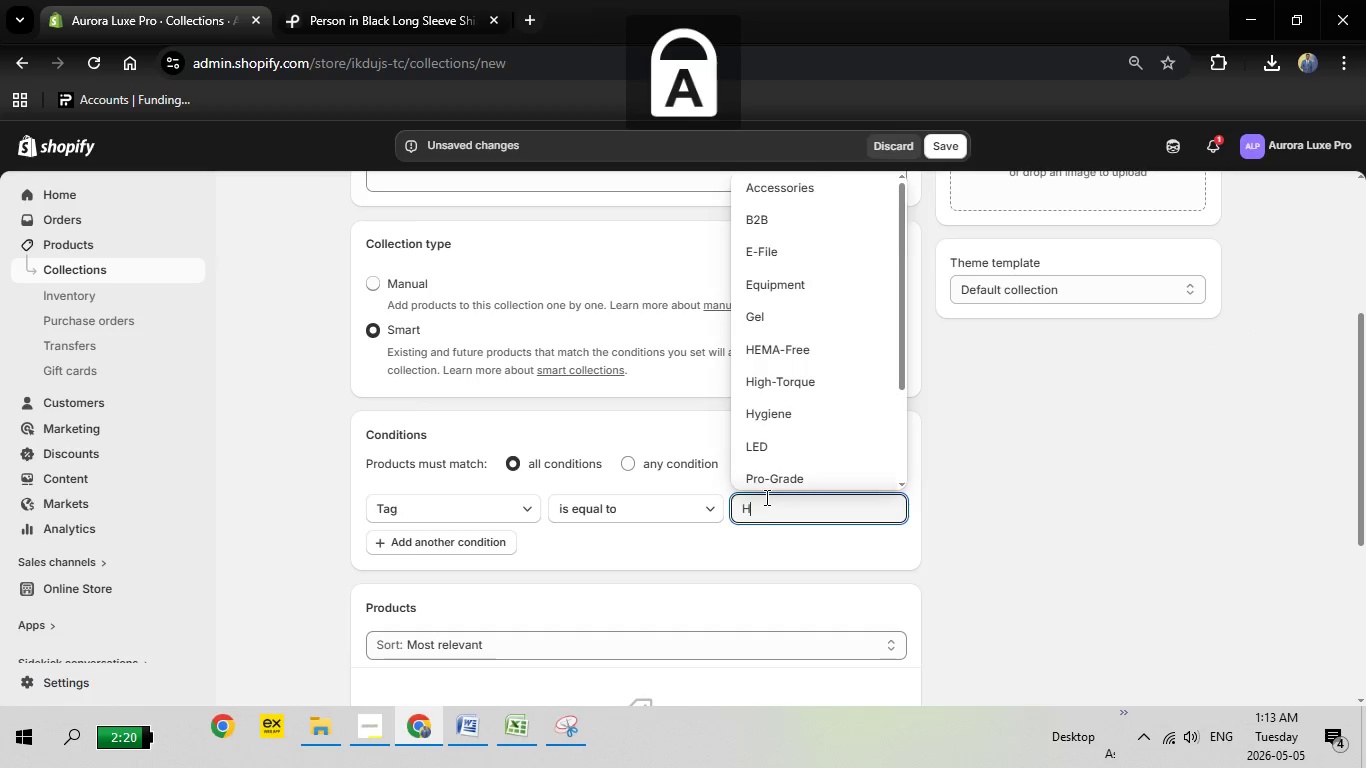 
key(CapsLock)
 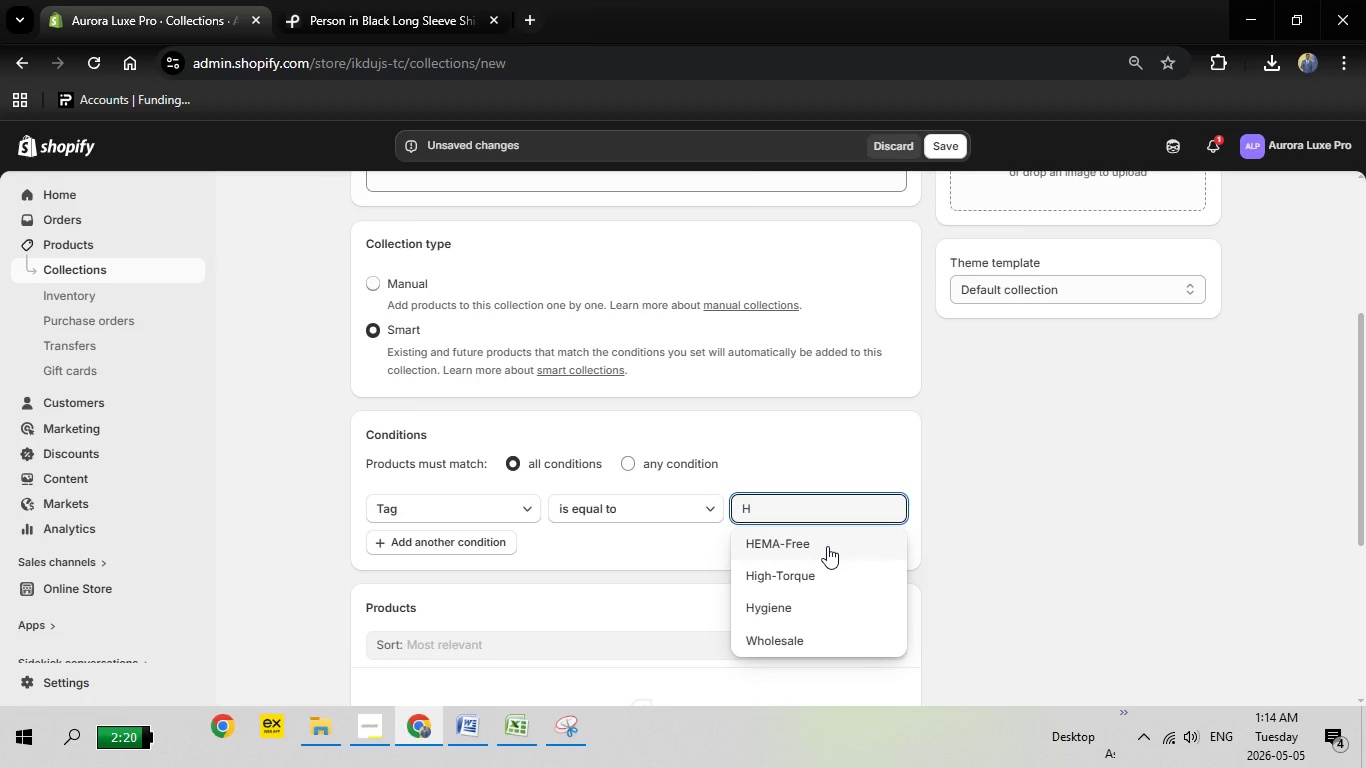 
left_click([827, 543])
 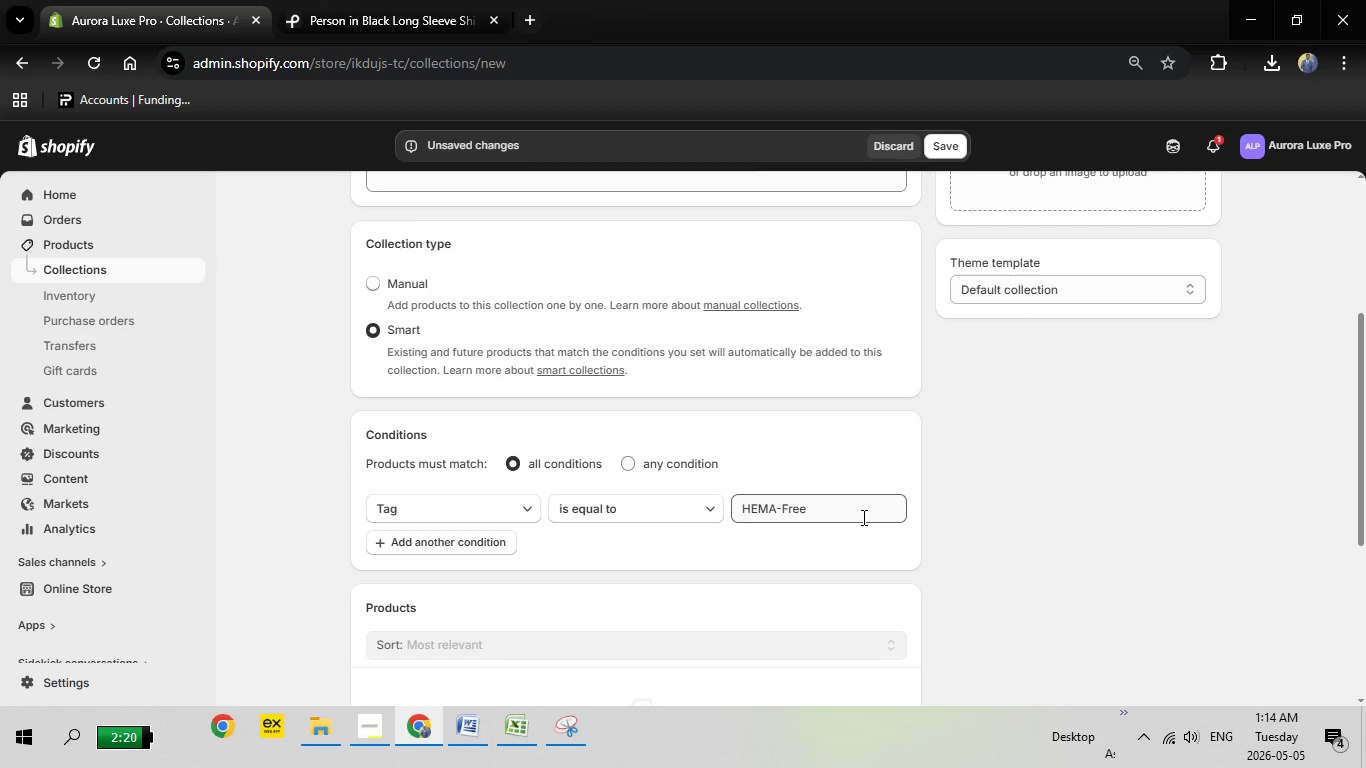 
scroll: coordinate [862, 517], scroll_direction: down, amount: 2.0
 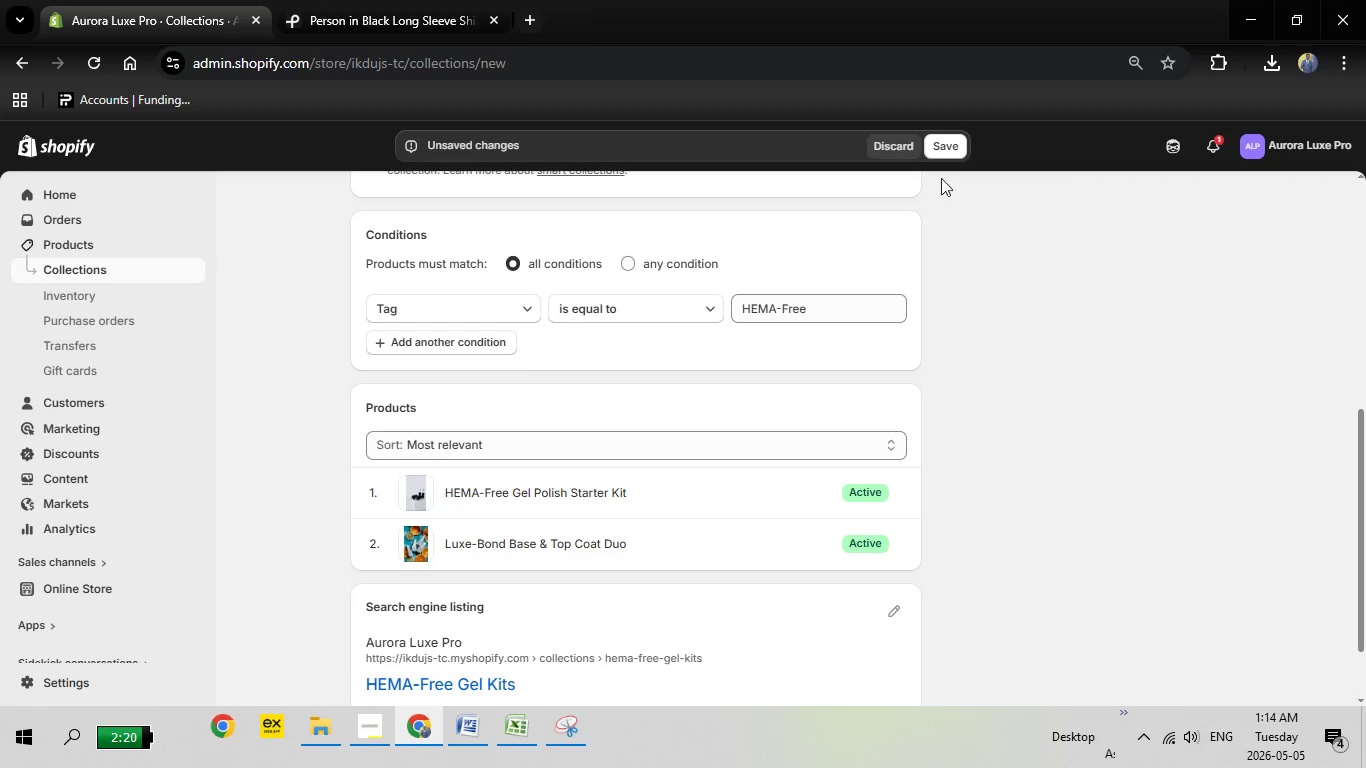 
left_click([949, 152])
 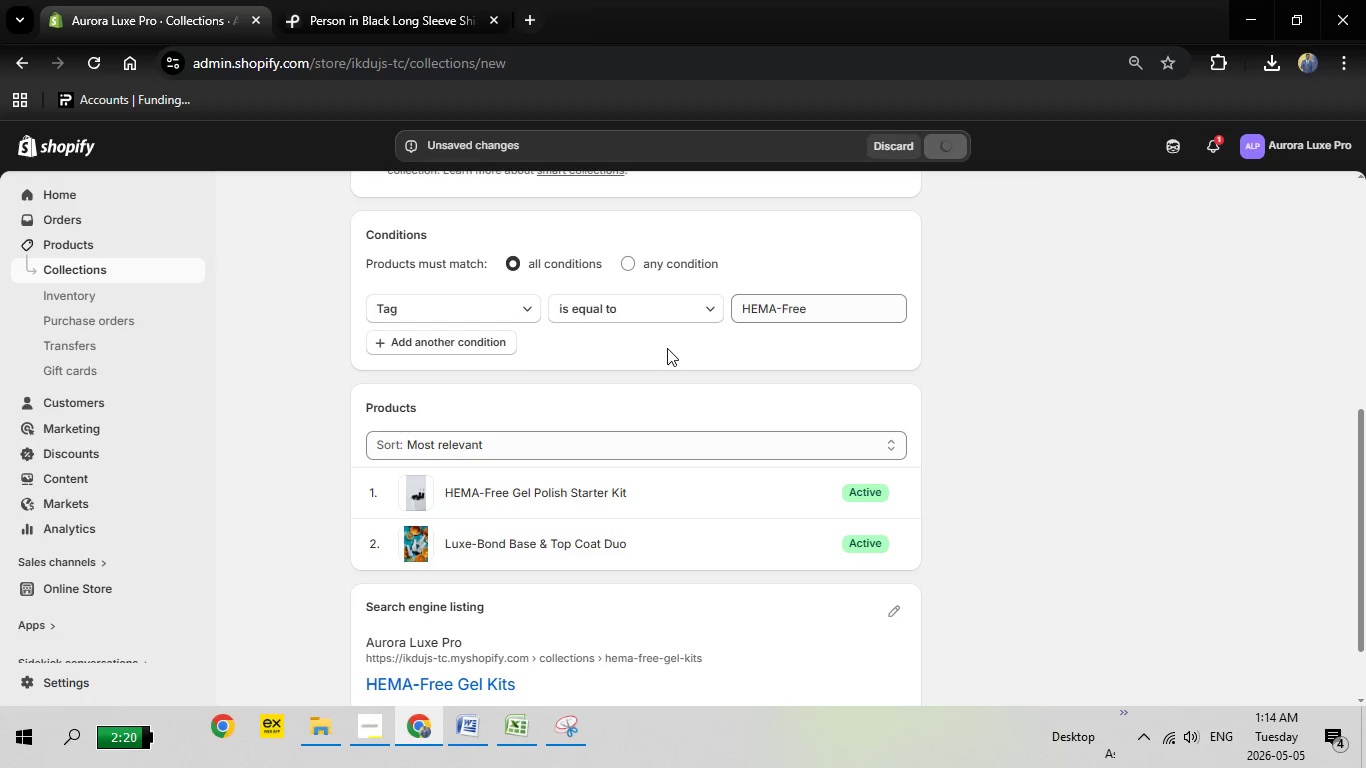 
scroll: coordinate [541, 344], scroll_direction: up, amount: 4.0
 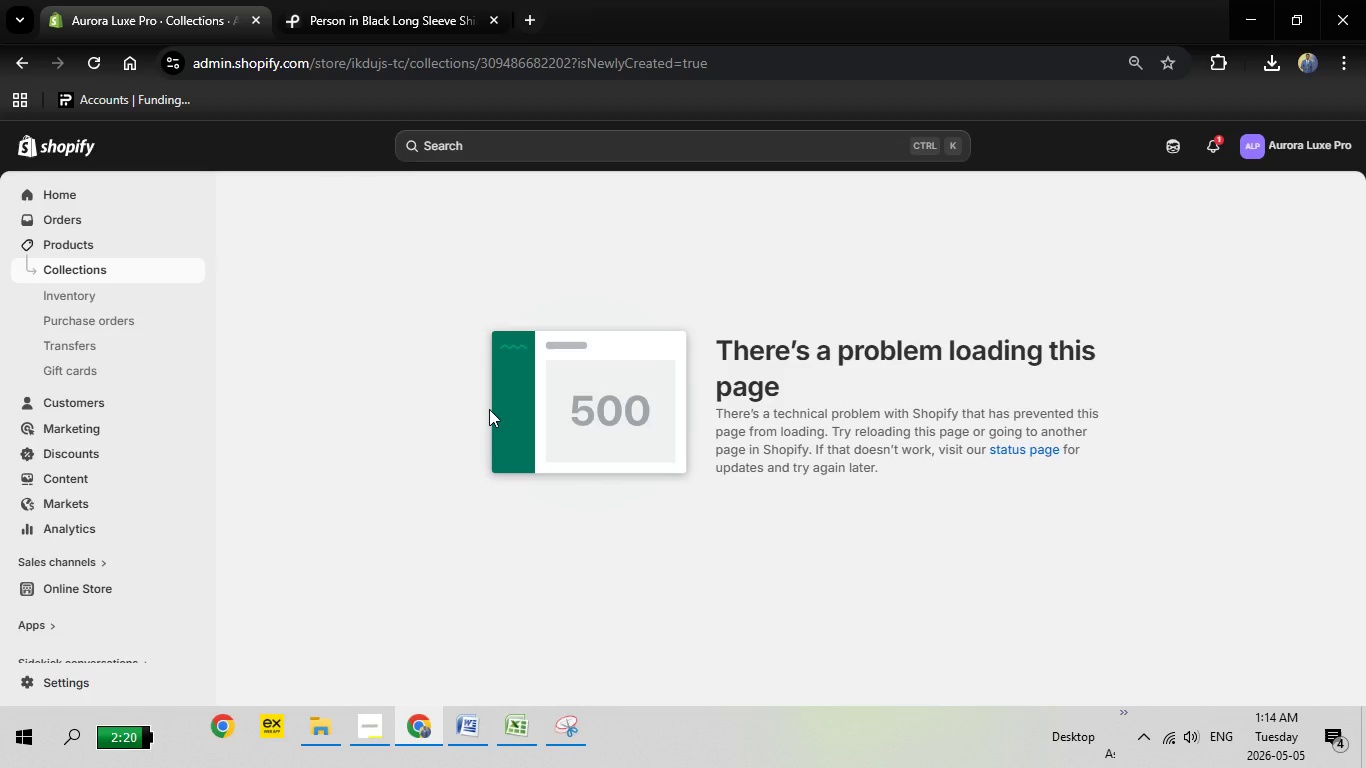 
wait(17.64)
 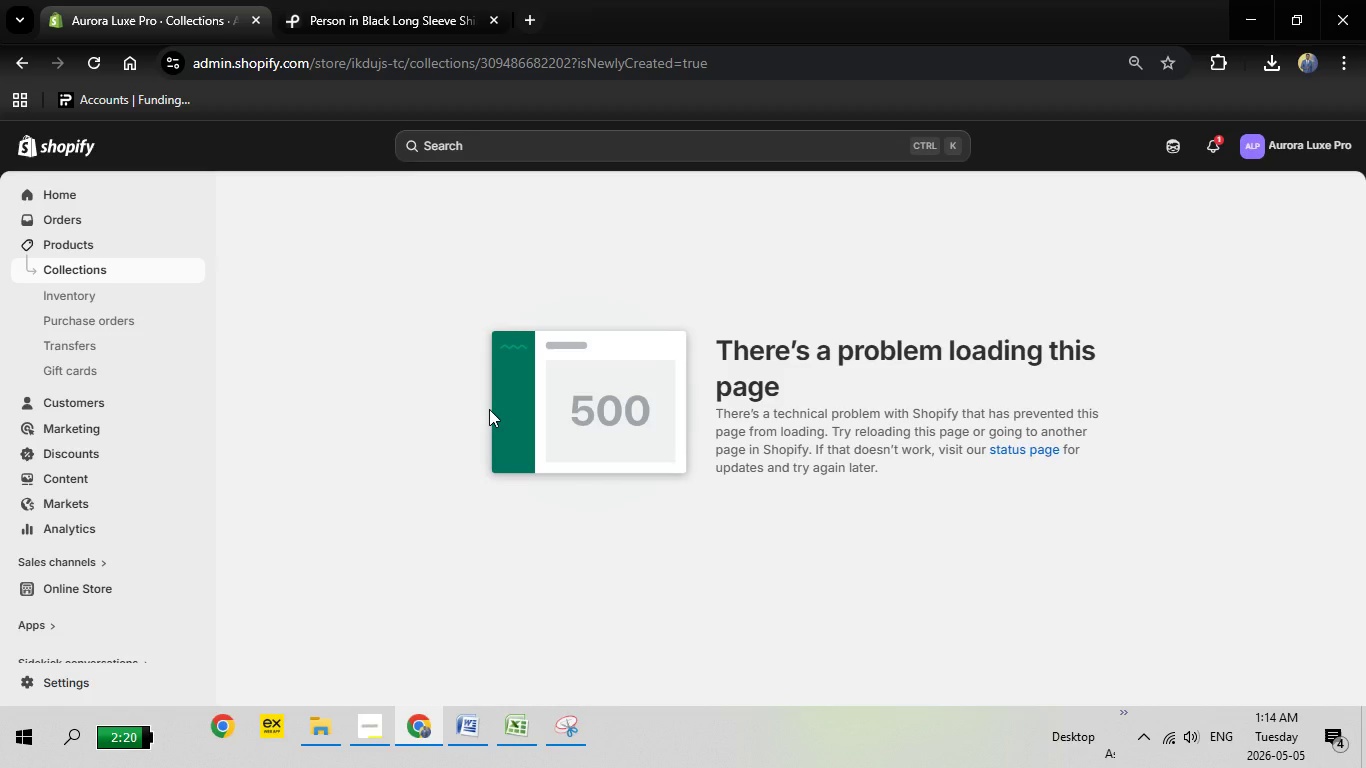 
left_click([91, 263])
 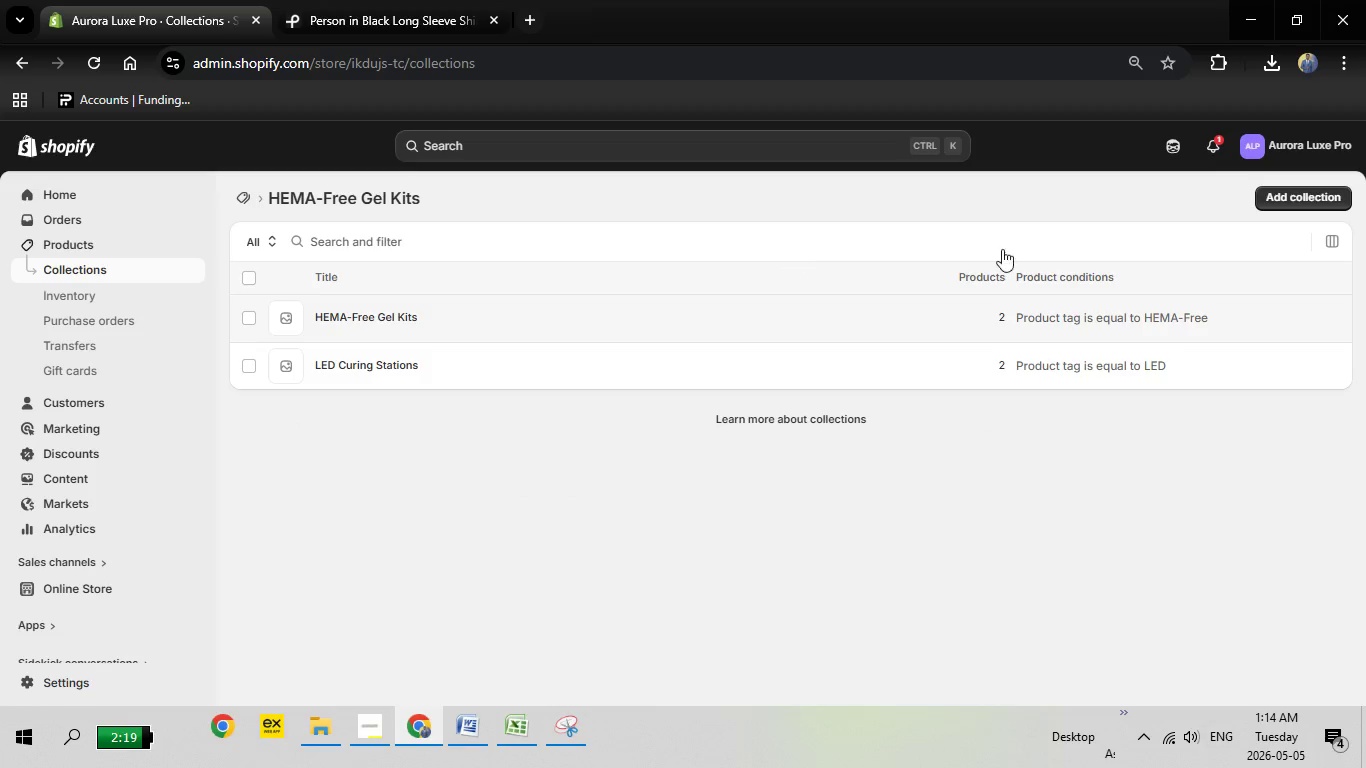 
left_click([1289, 189])
 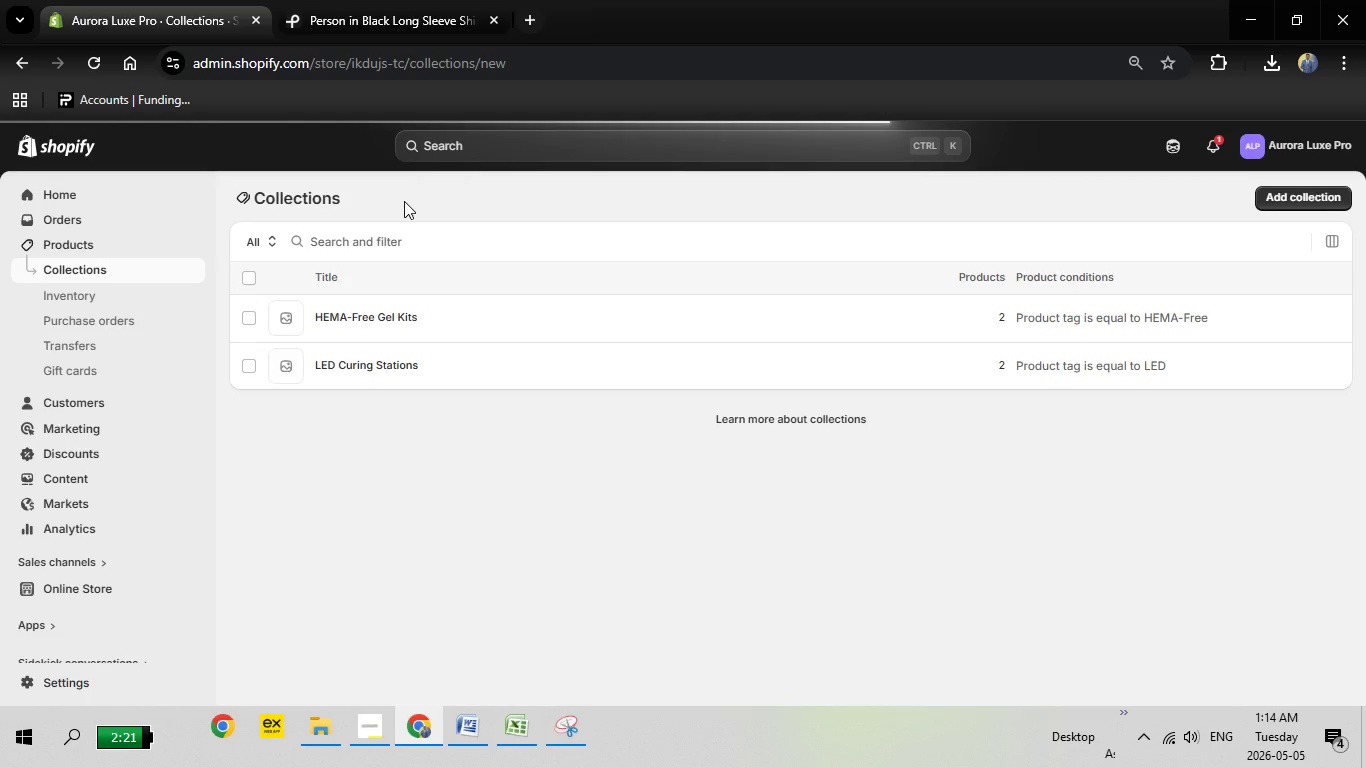 
wait(6.19)
 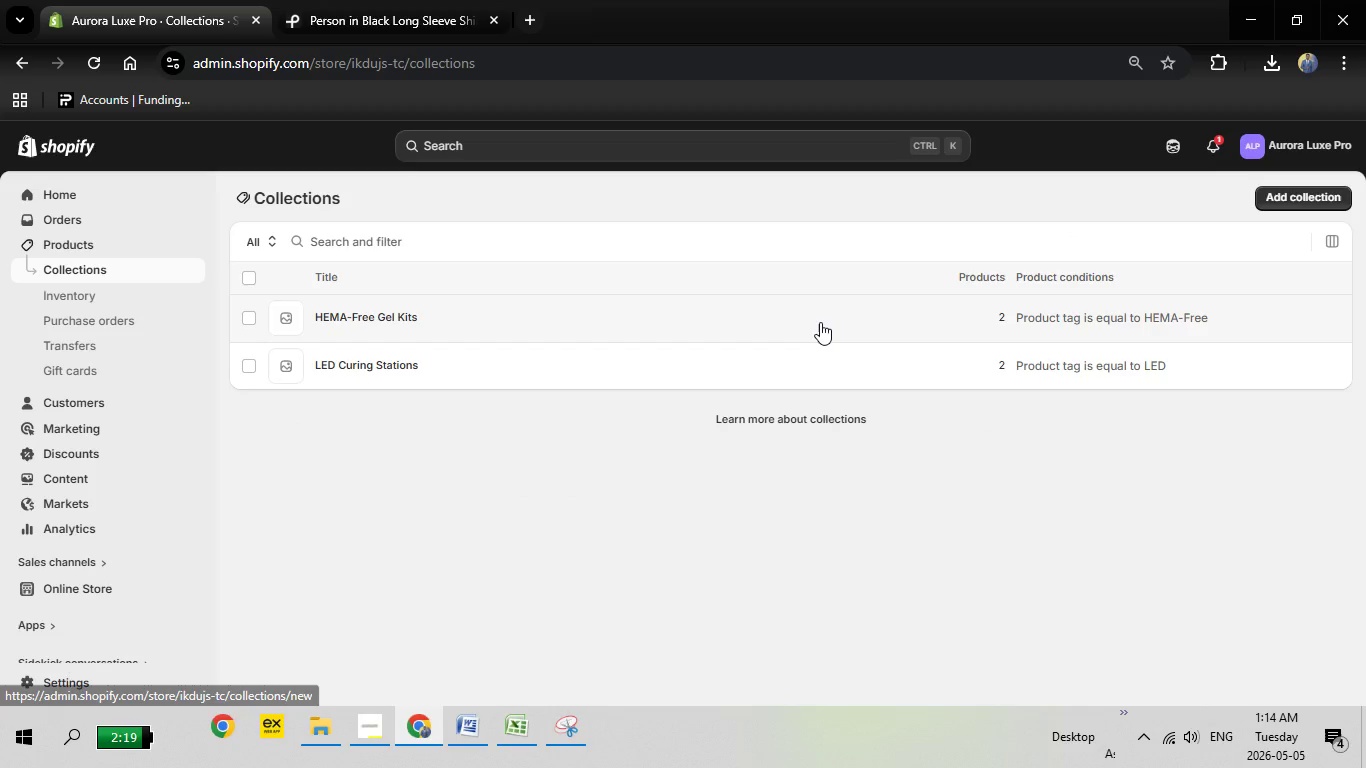 
mouse_move([440, 262])
 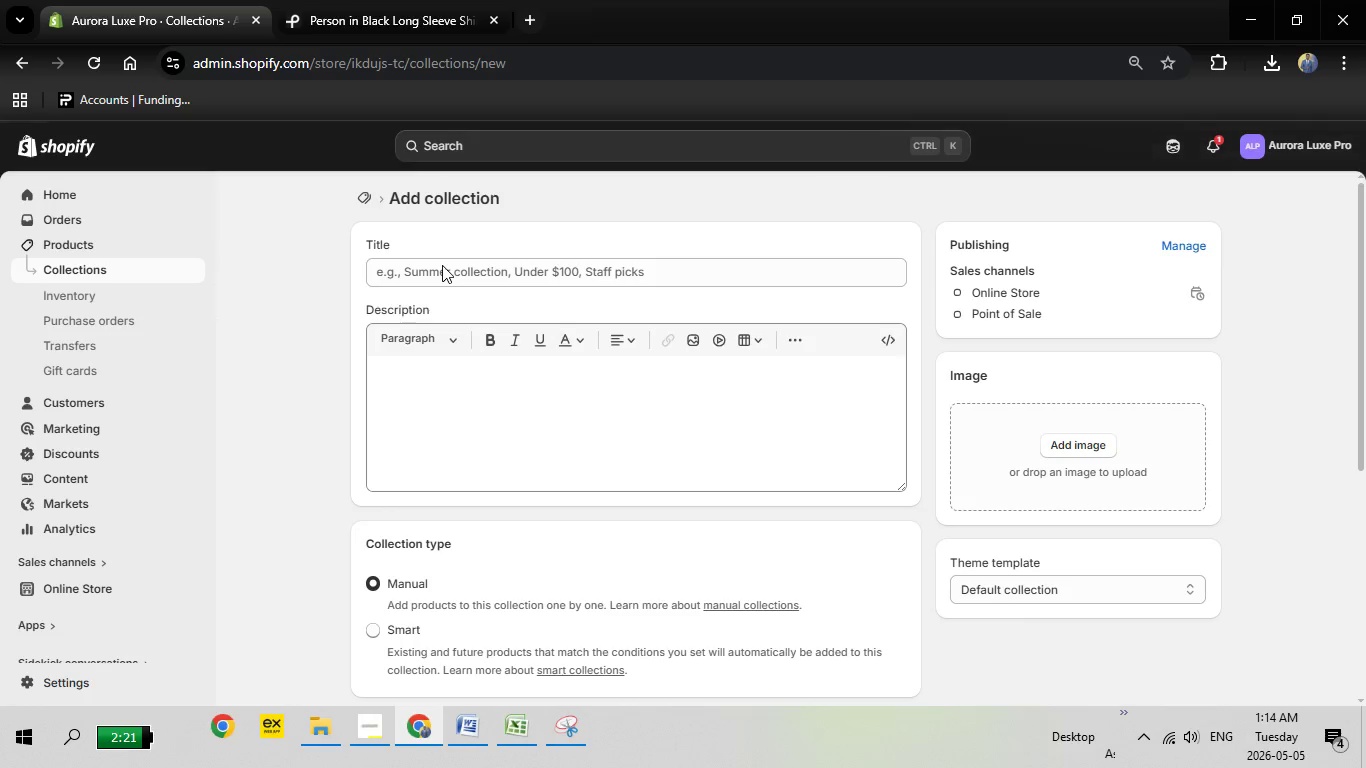 
left_click([442, 265])
 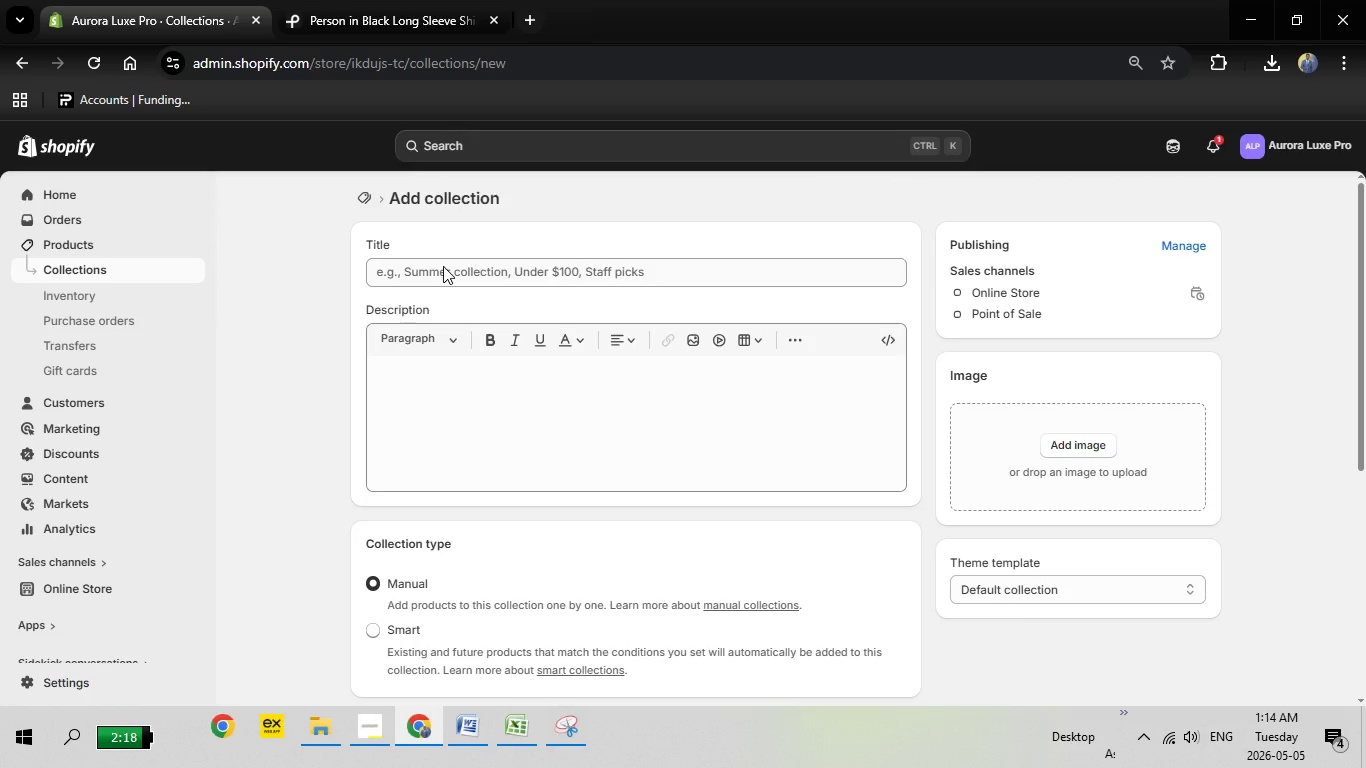 
left_click([443, 266])
 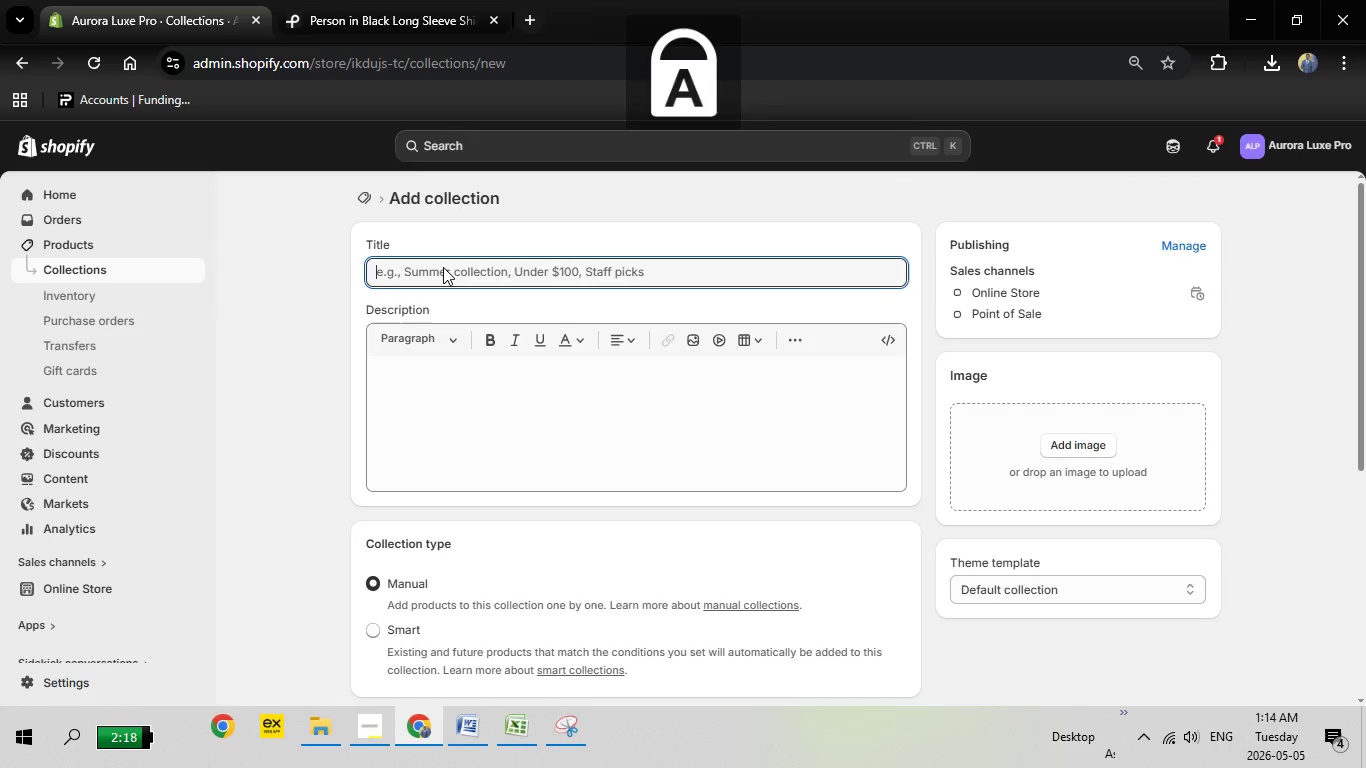 
type(Professional E-Files)
 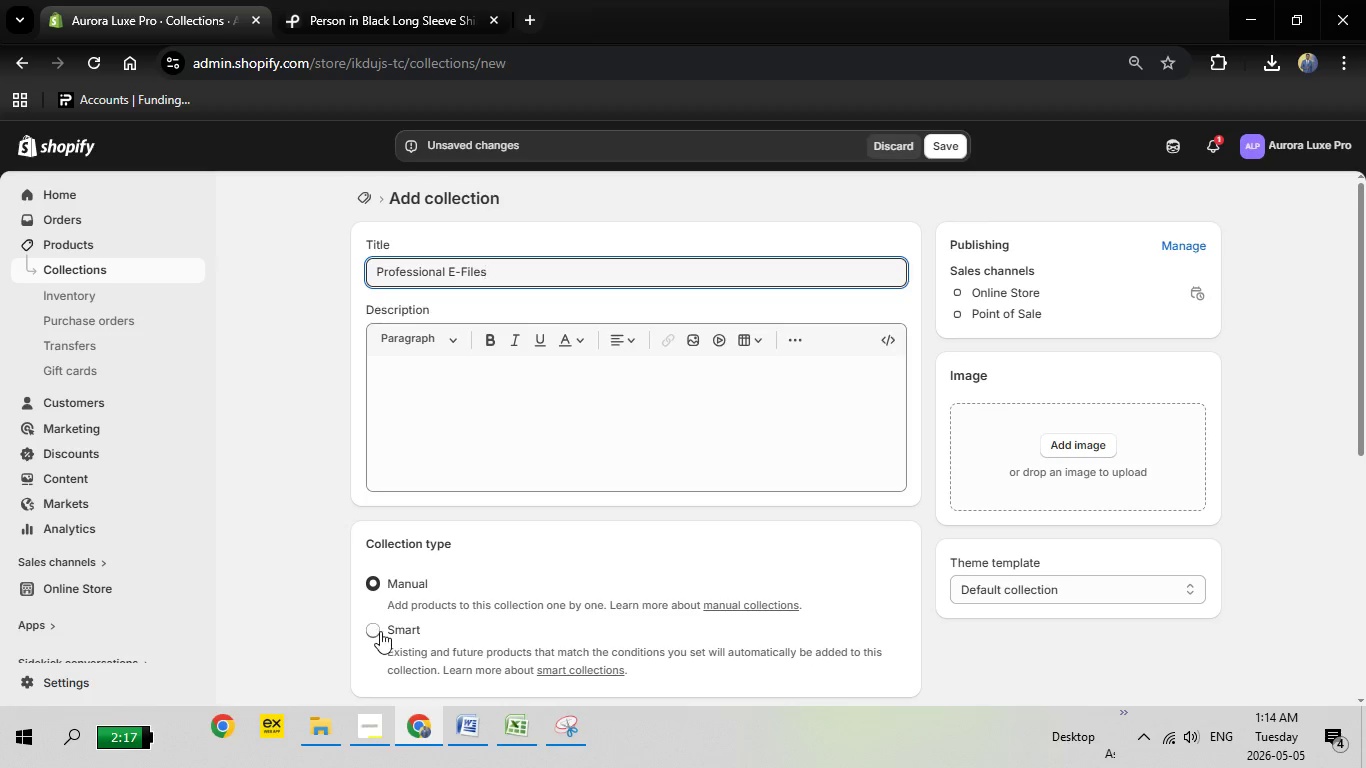 
left_click([380, 627])
 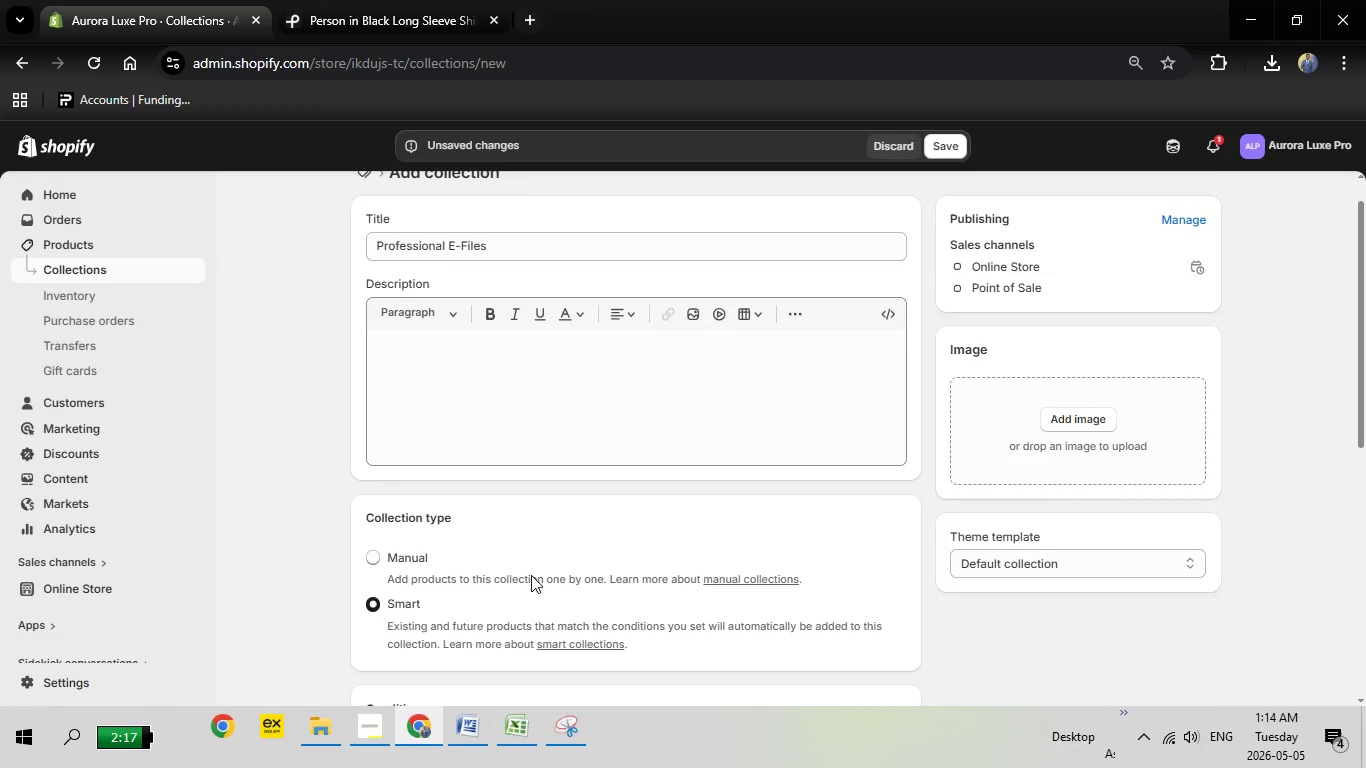 
scroll: coordinate [531, 575], scroll_direction: down, amount: 2.0
 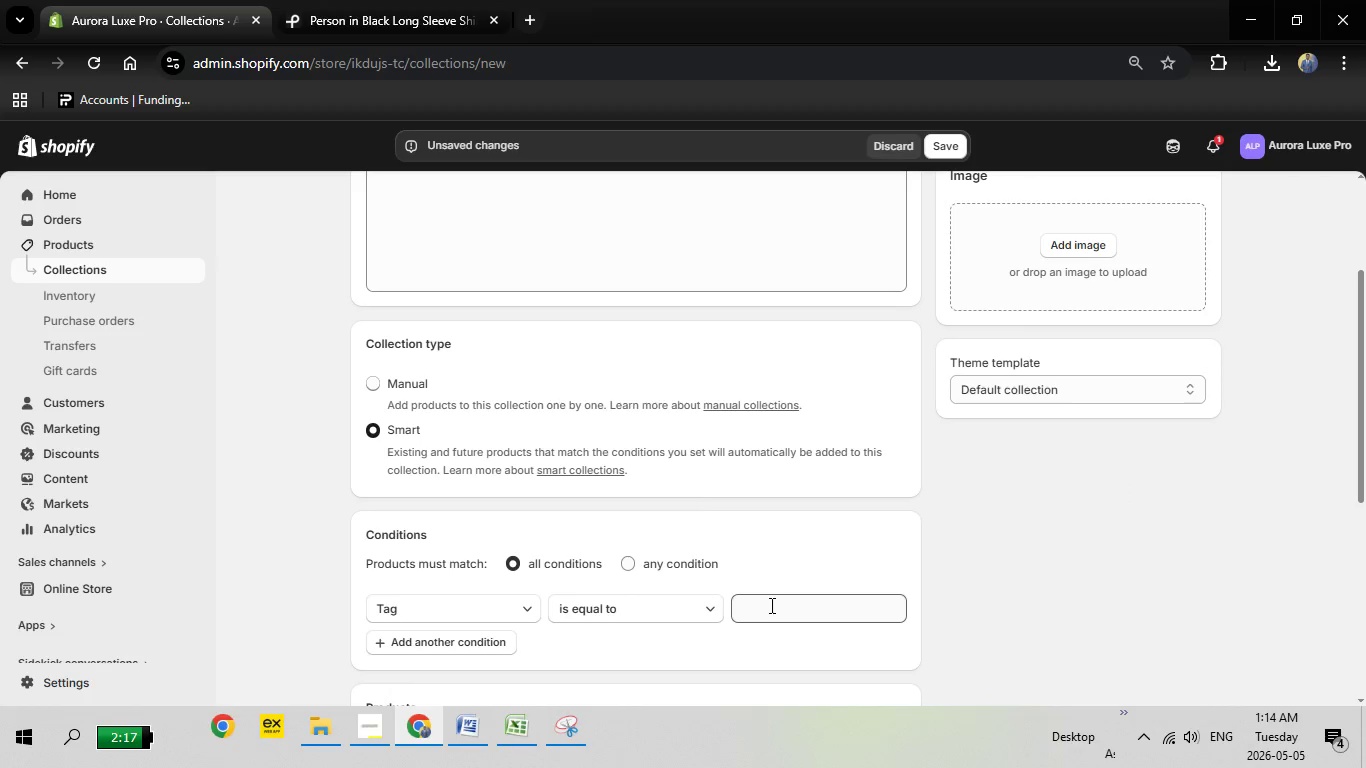 
left_click([770, 605])
 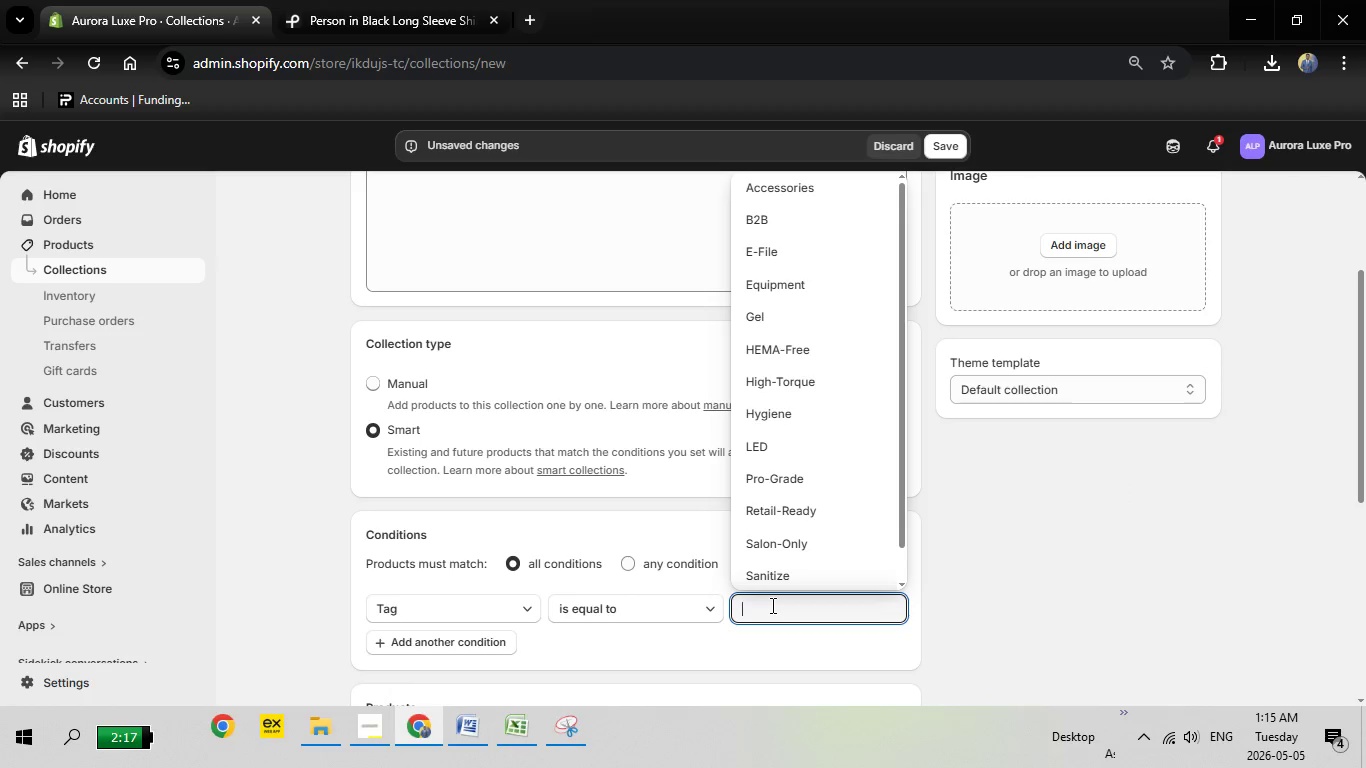 
wait(5.66)
 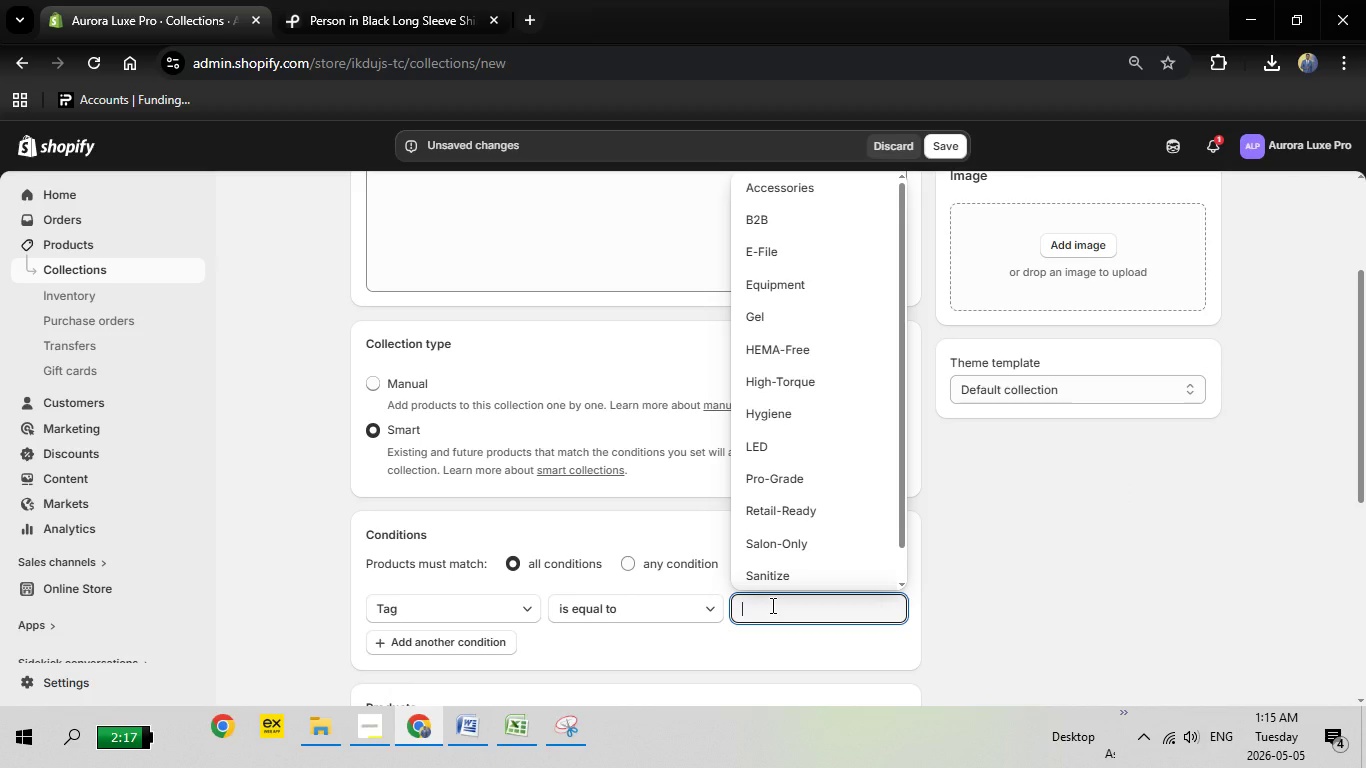 
scroll: coordinate [767, 458], scroll_direction: down, amount: 3.0
 